 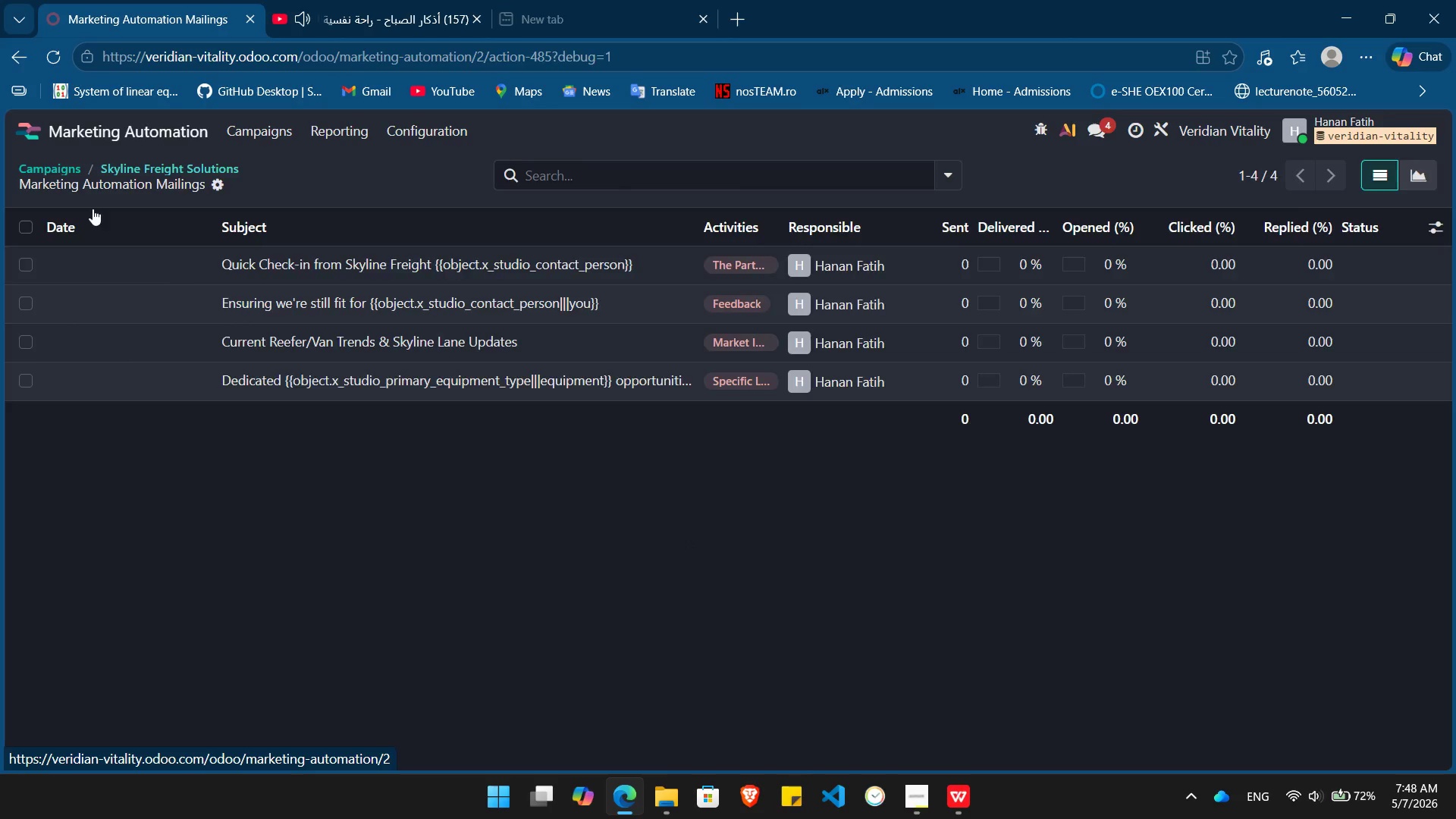 
left_click([645, 179])
 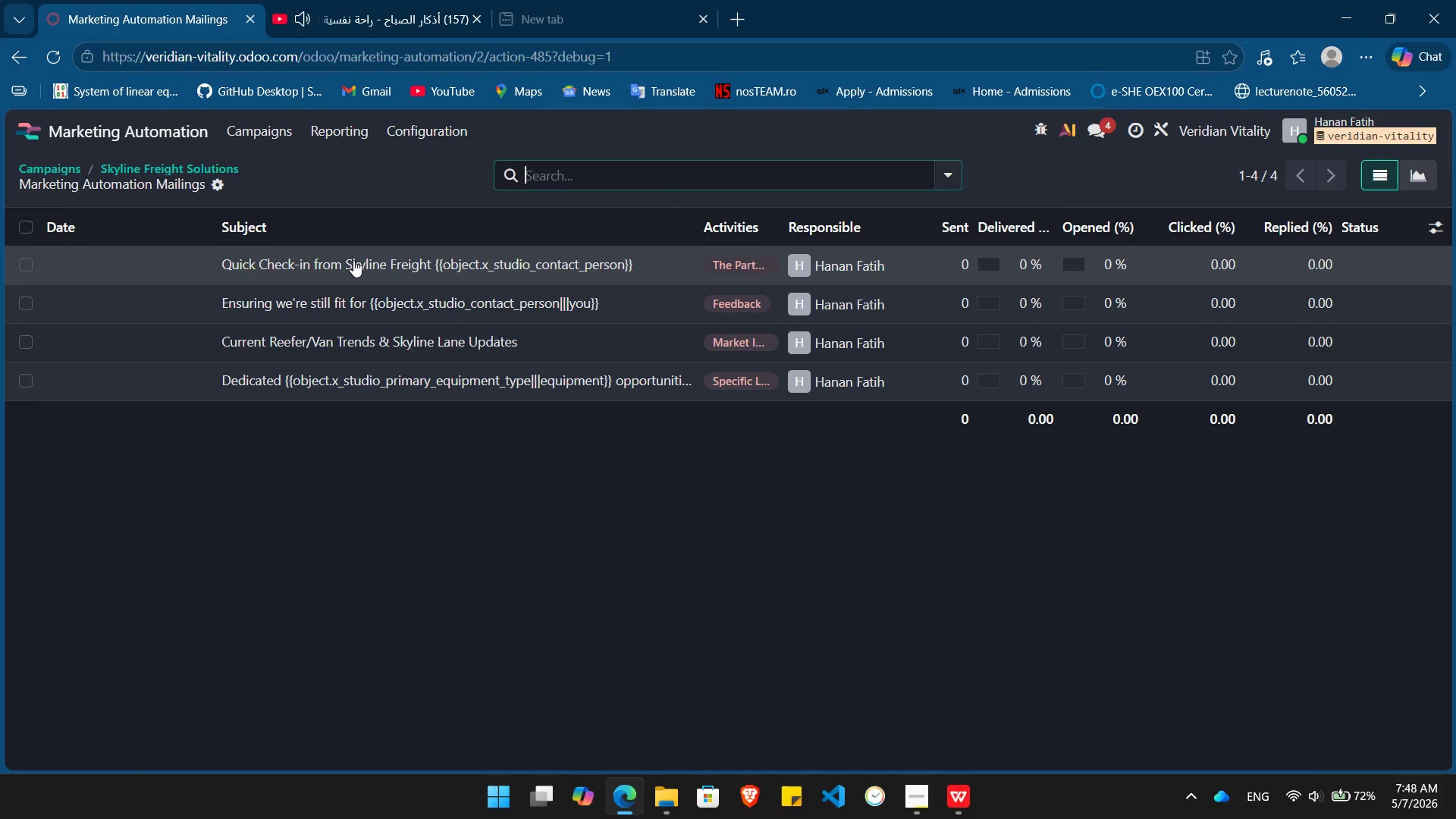 
mouse_move([334, 245])
 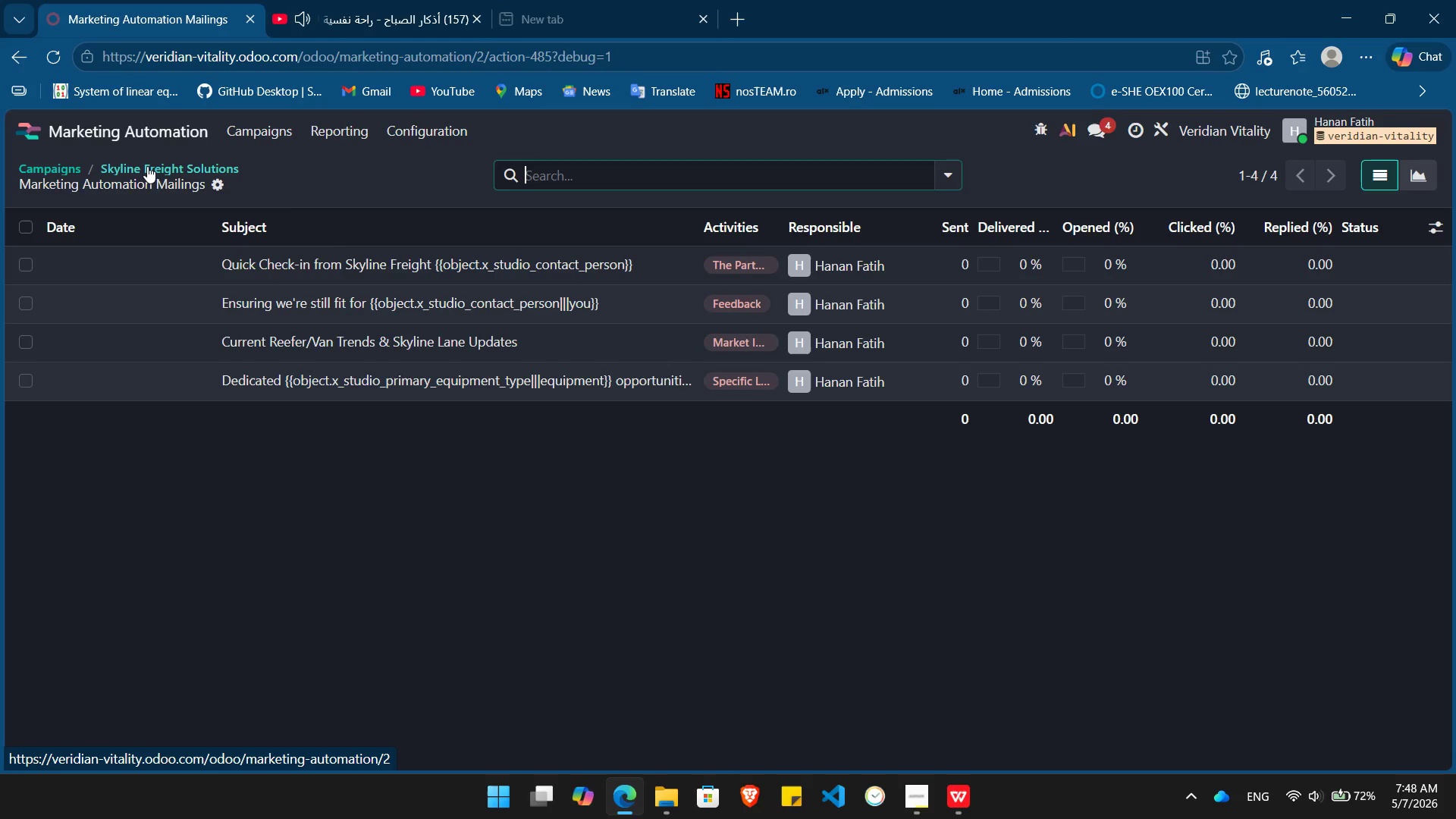 
left_click([147, 166])
 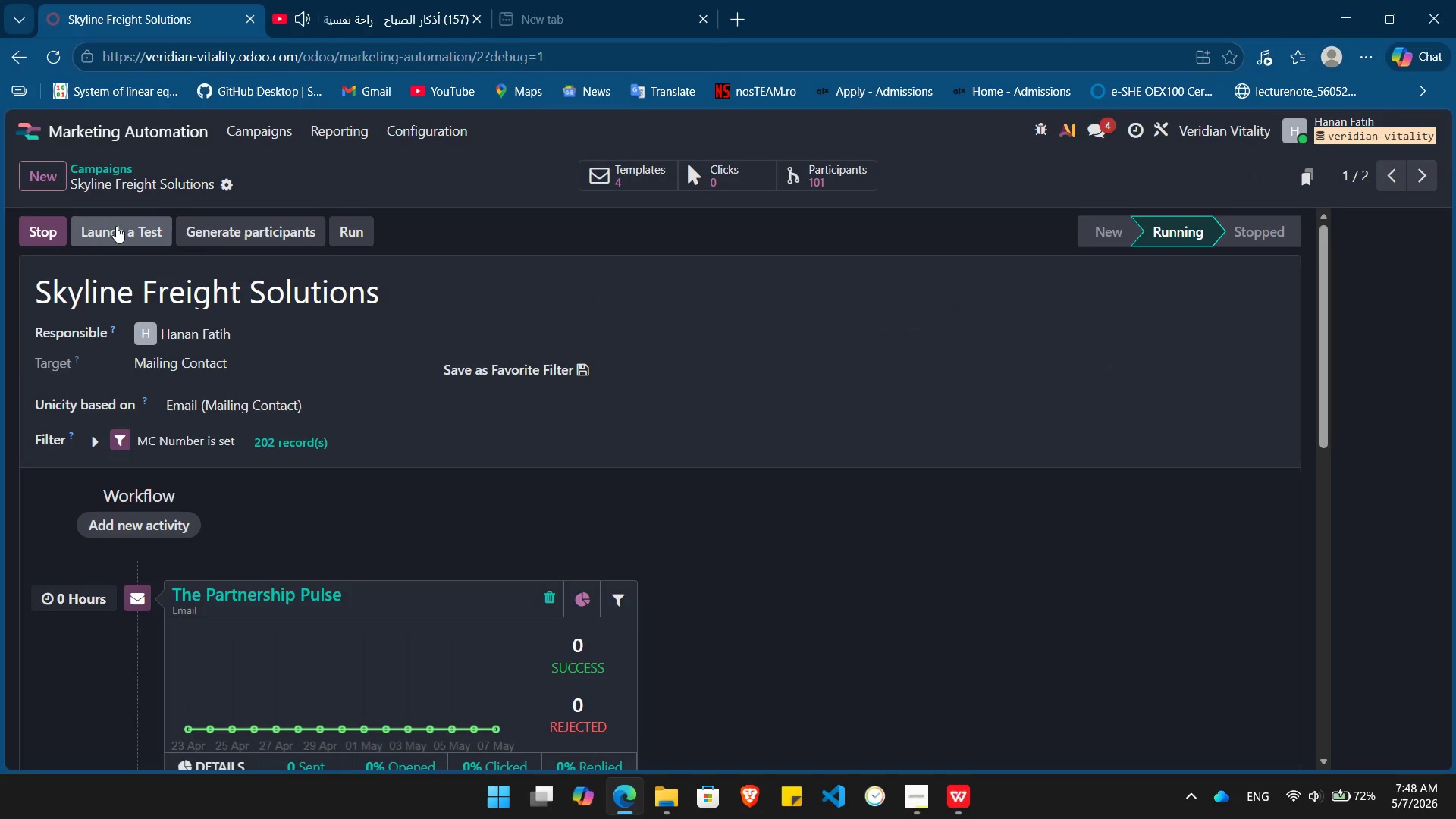 
left_click([116, 226])
 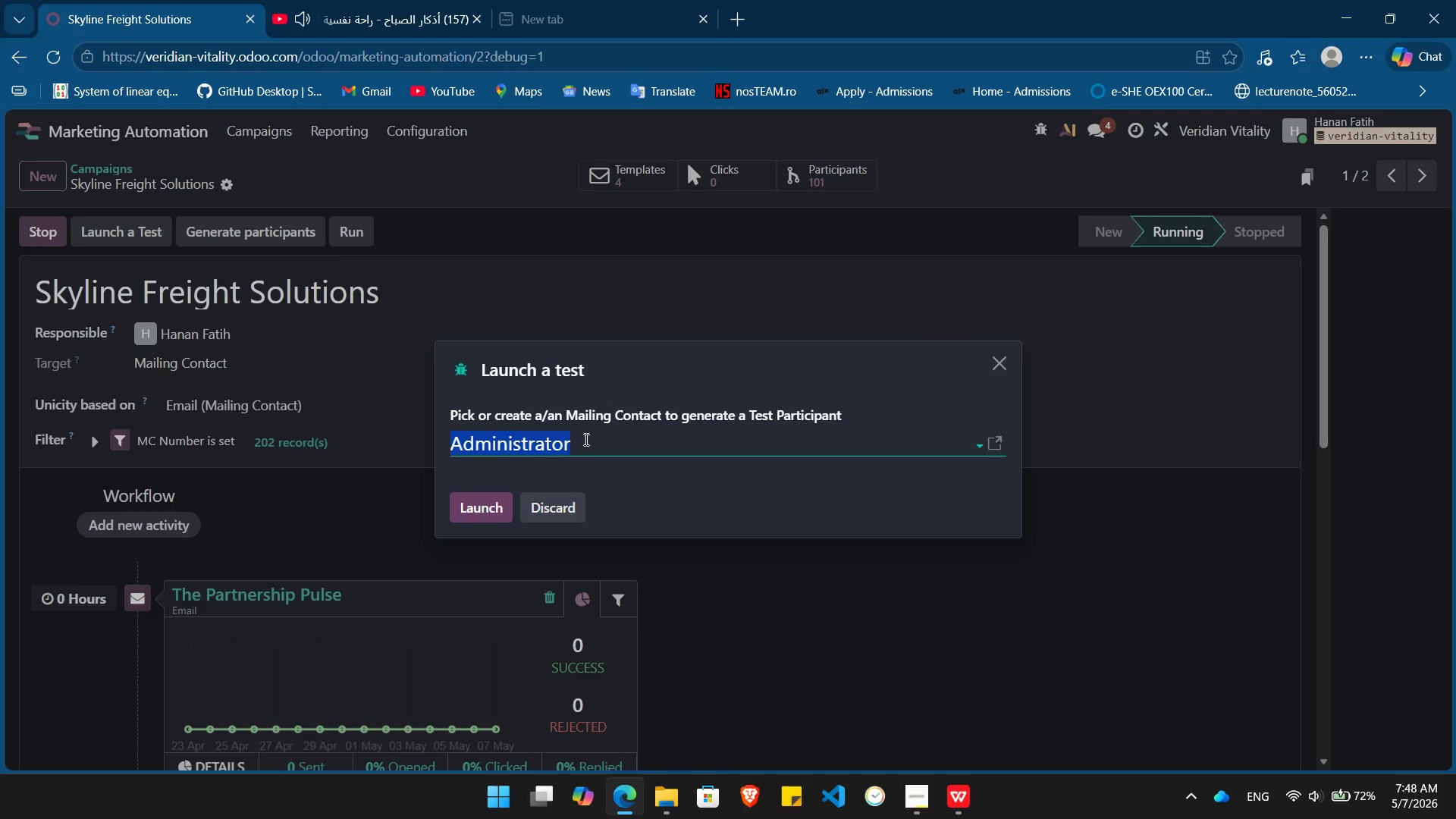 
type(han)
key(Backspace)
key(Backspace)
key(Backspace)
 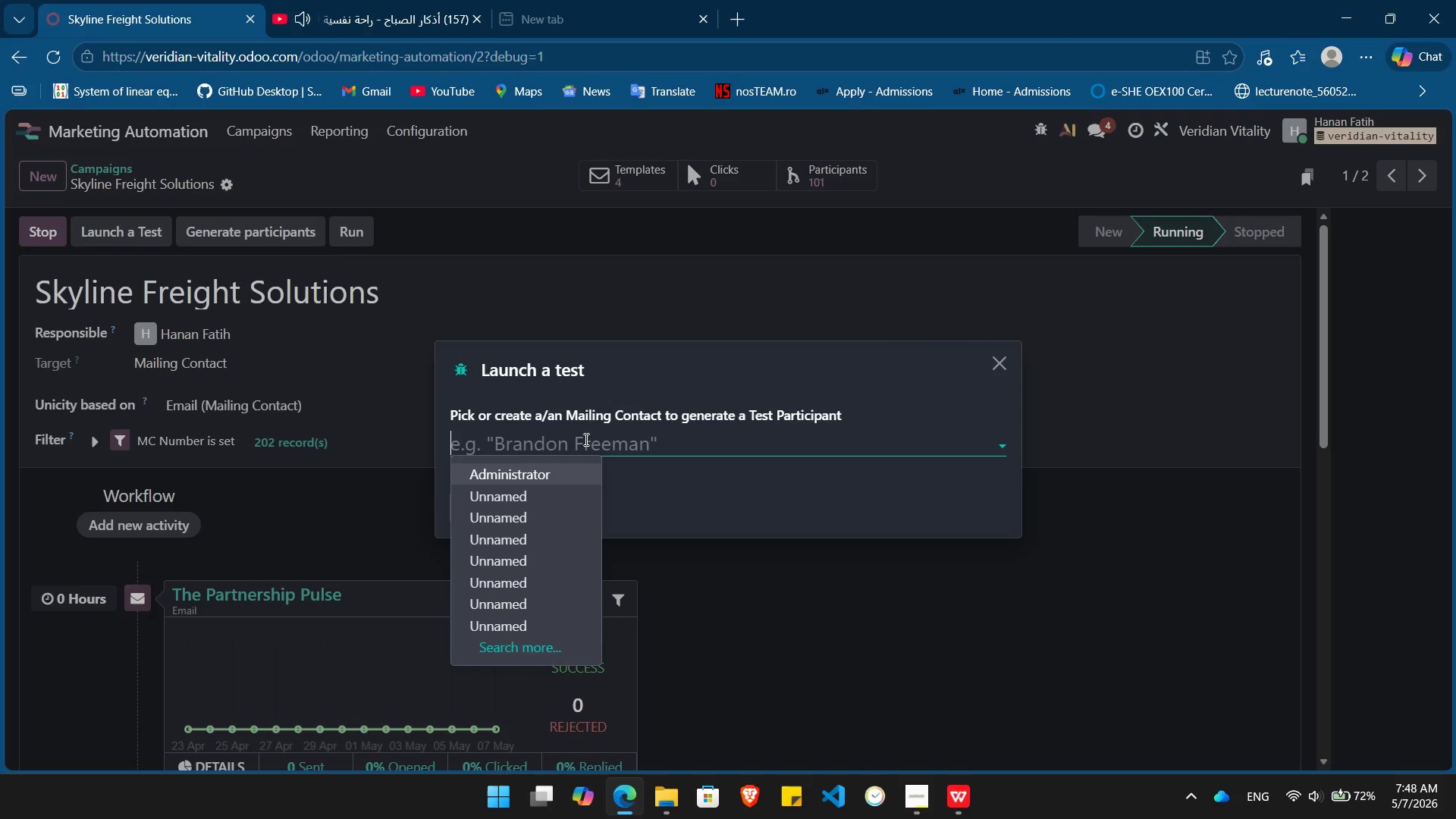 
left_click([585, 439])
 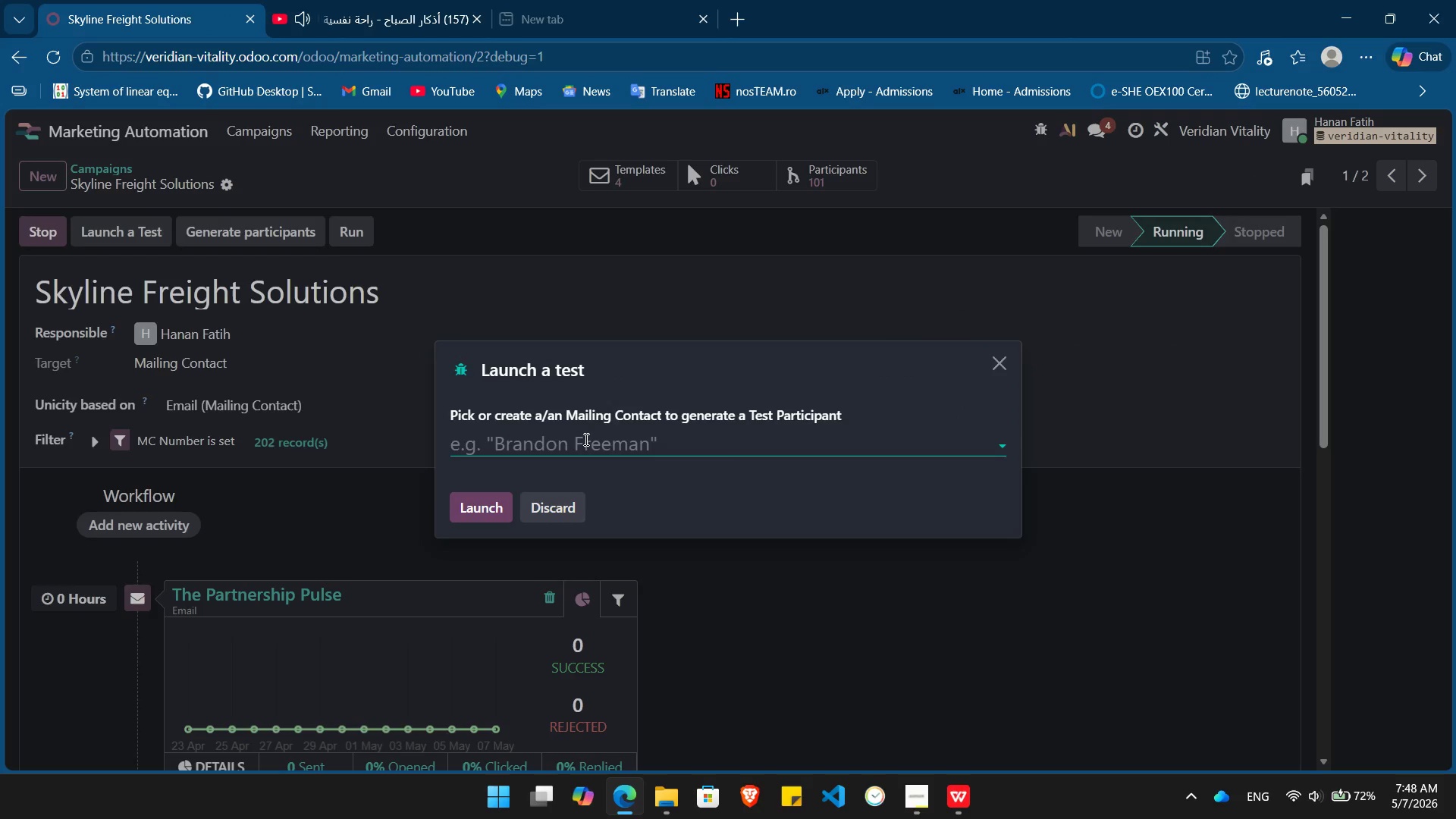 
left_click([585, 439])
 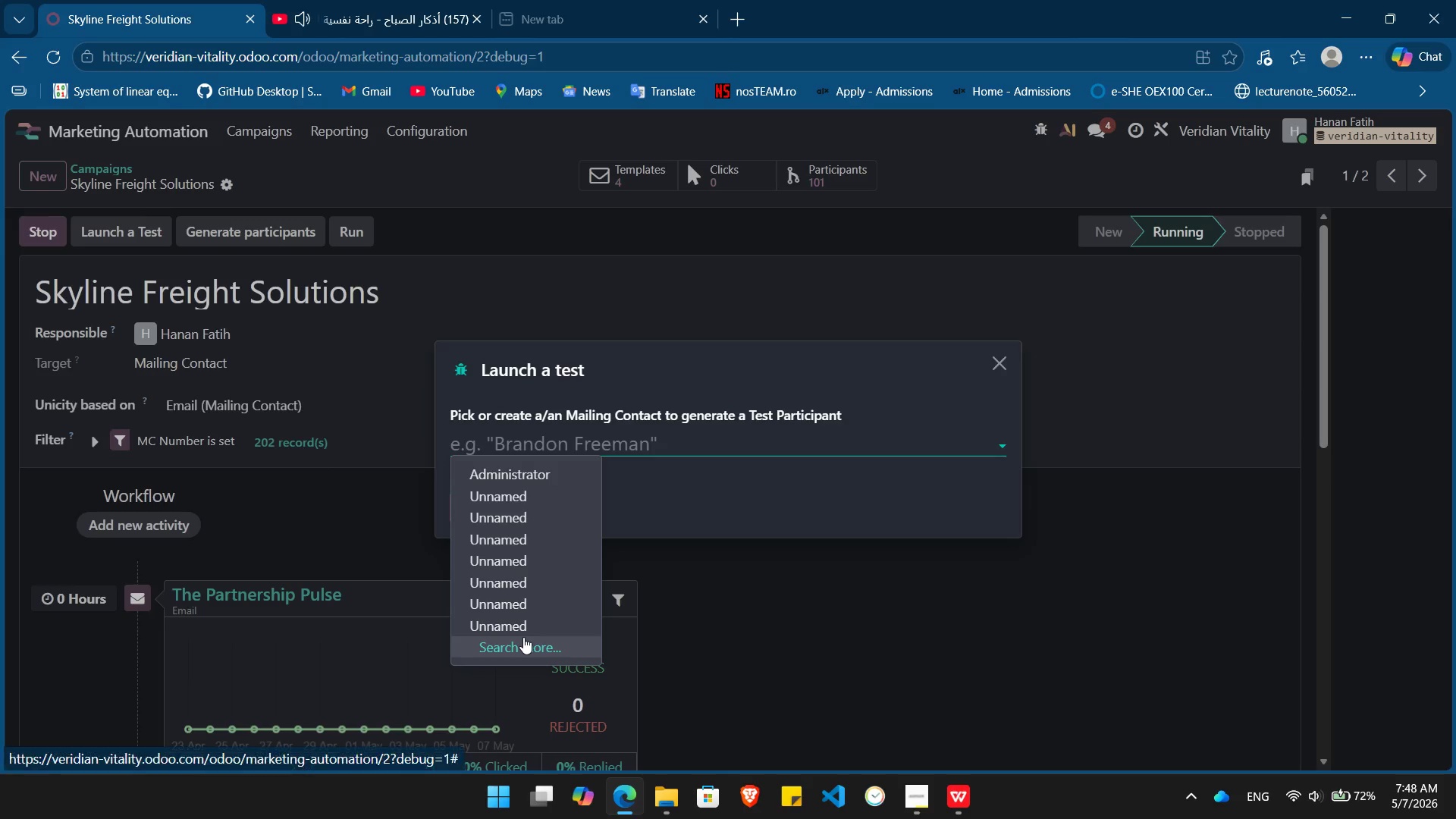 
left_click([523, 637])
 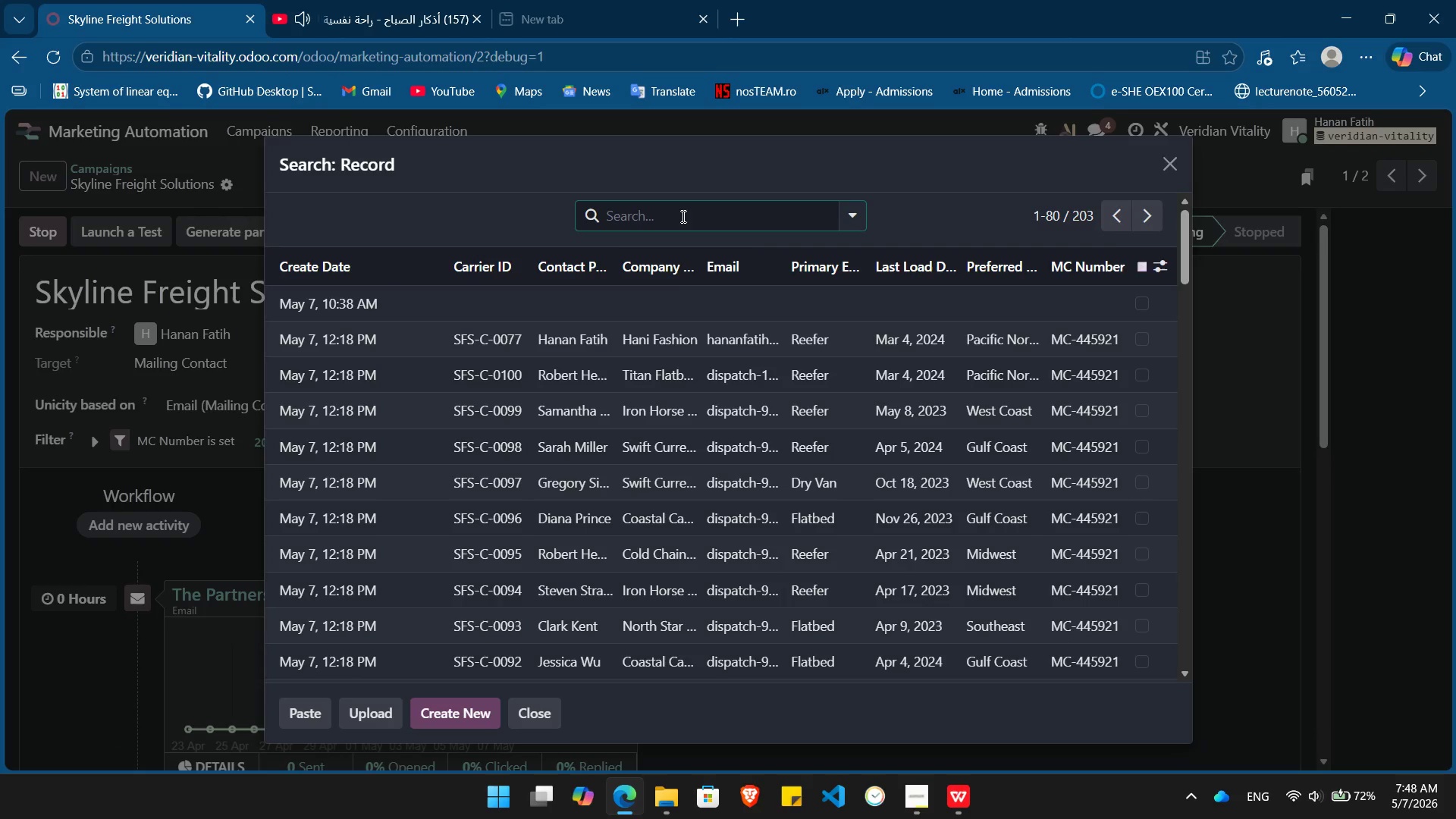 
wait(5.45)
 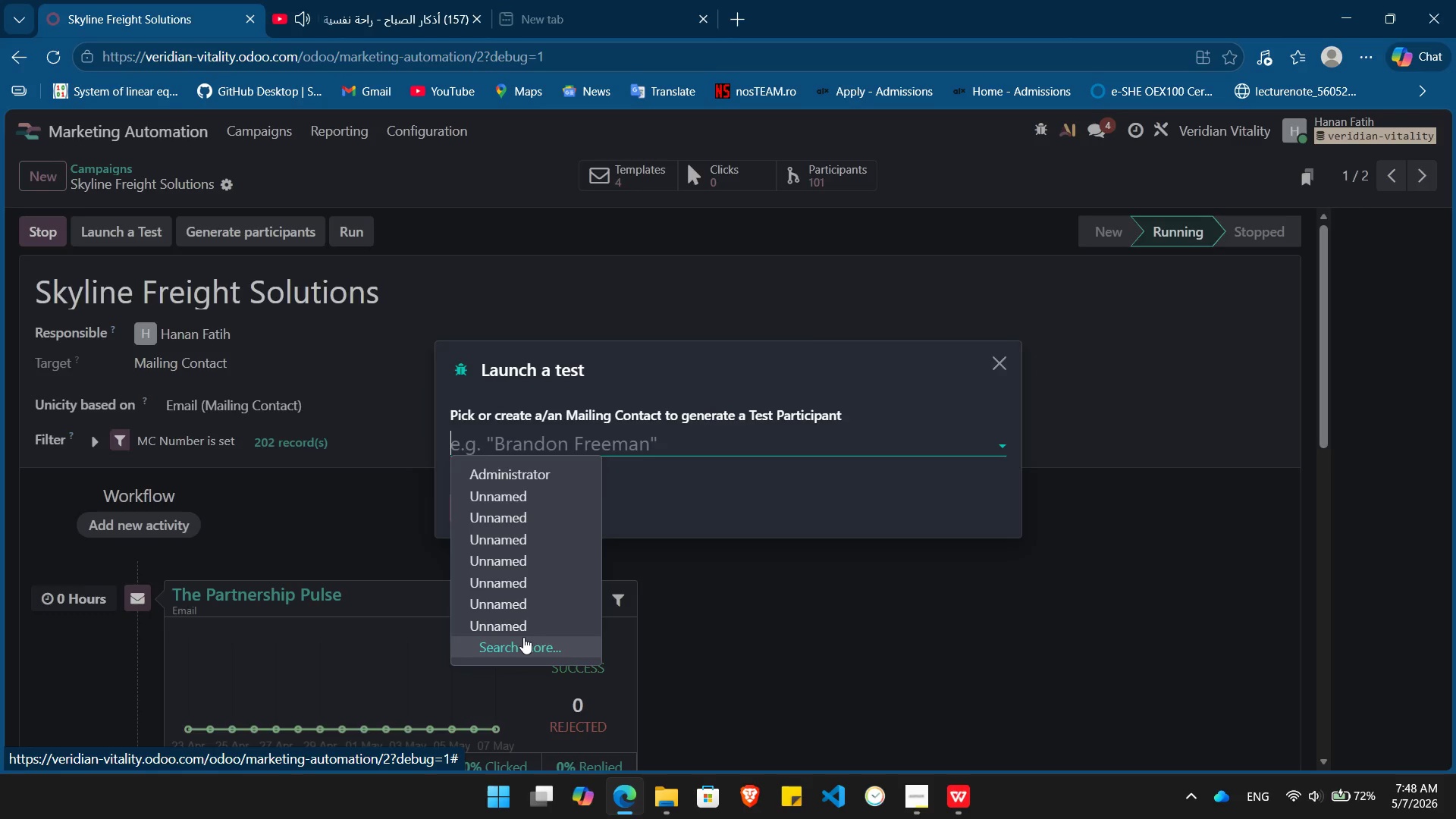 
left_click([579, 339])
 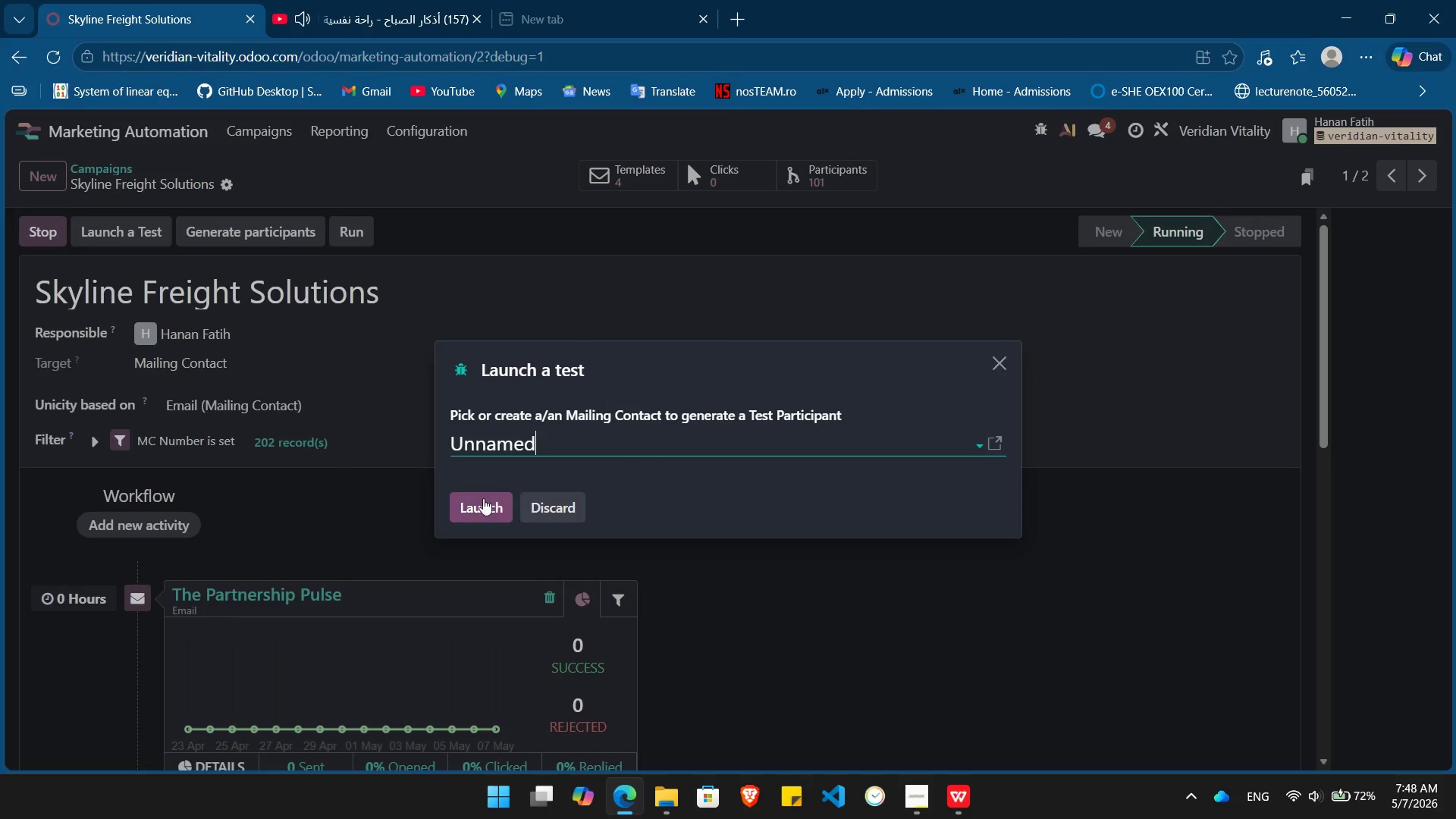 
left_click([479, 505])
 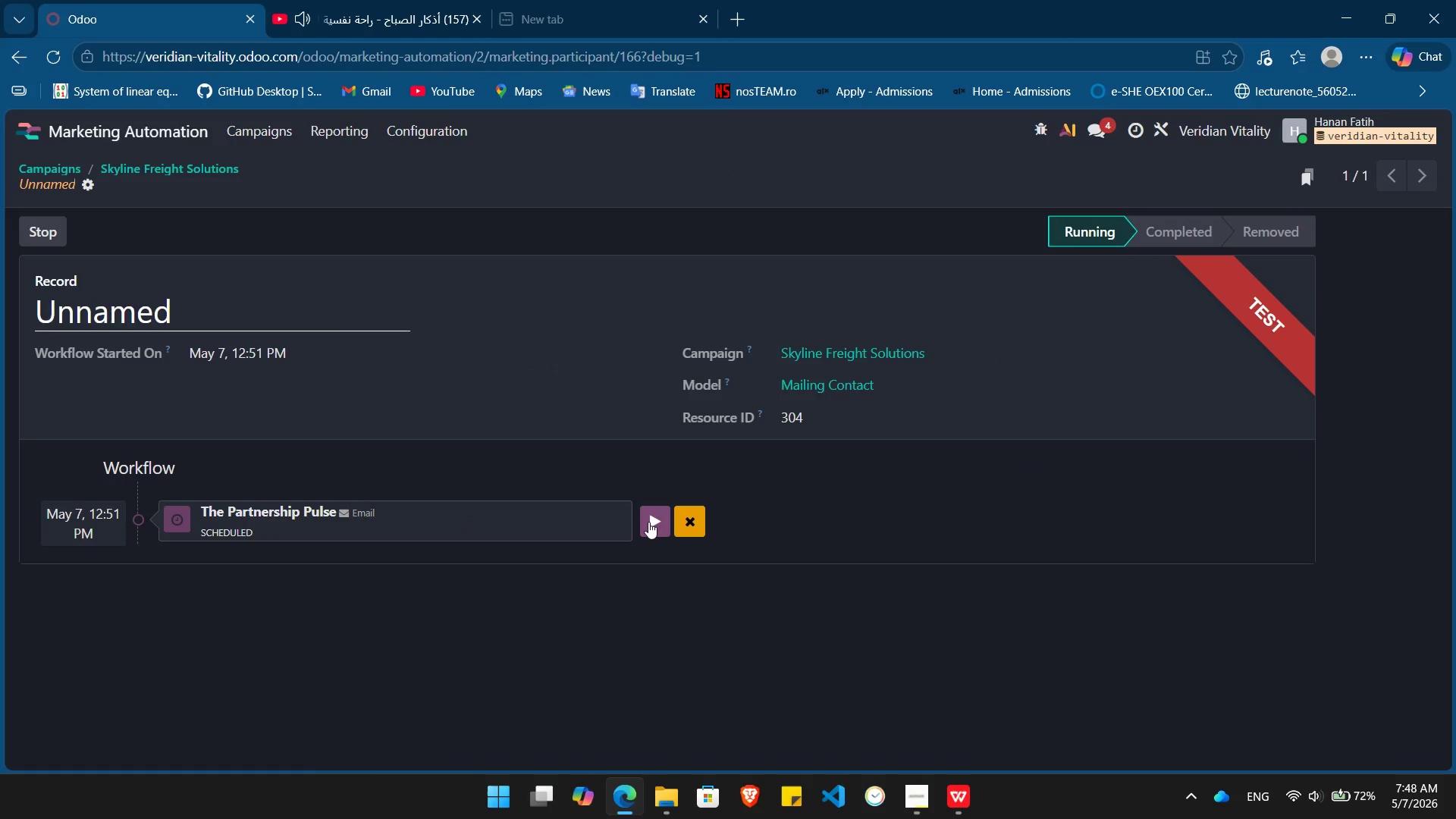 
left_click([654, 521])
 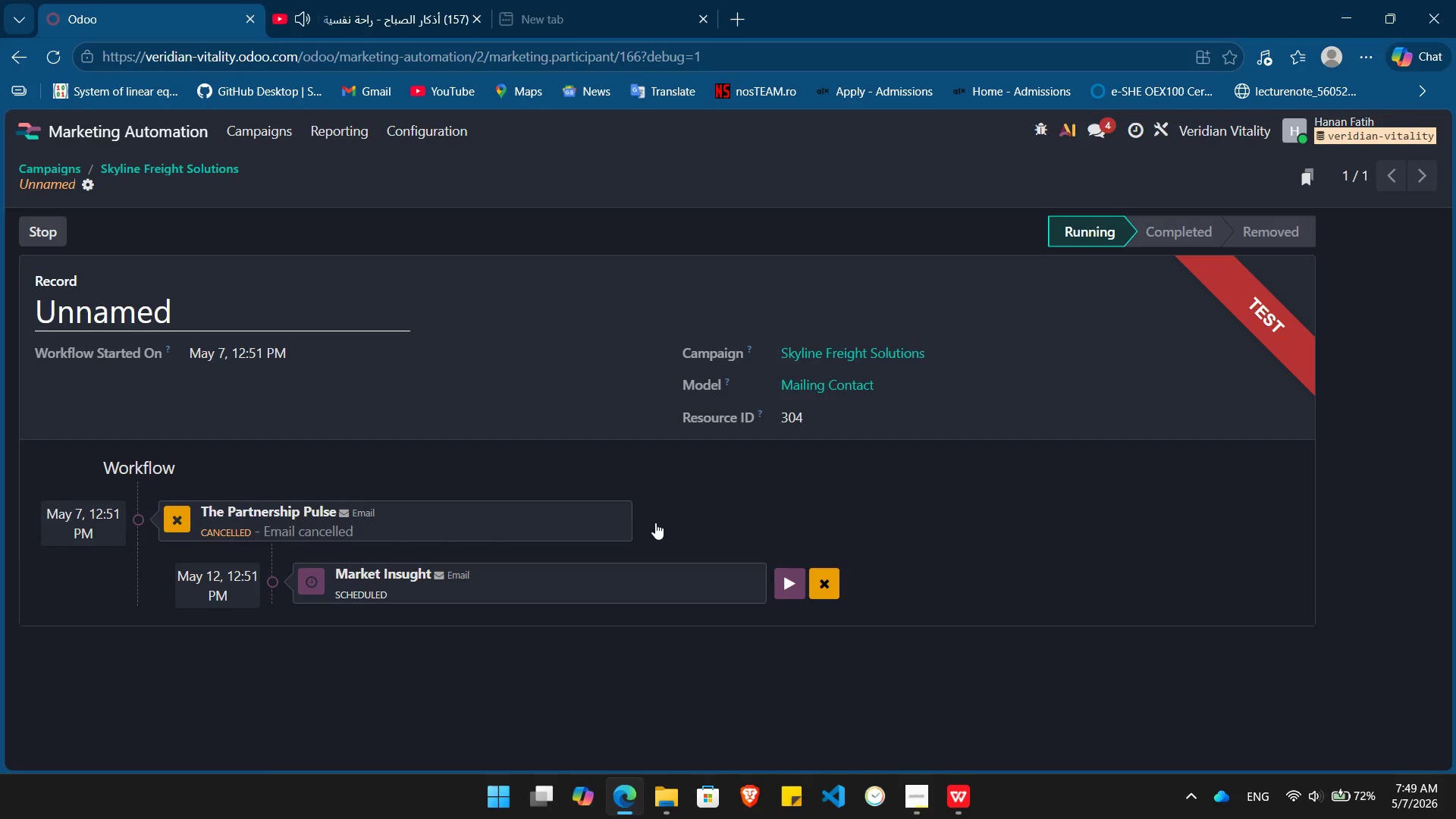 
wait(6.62)
 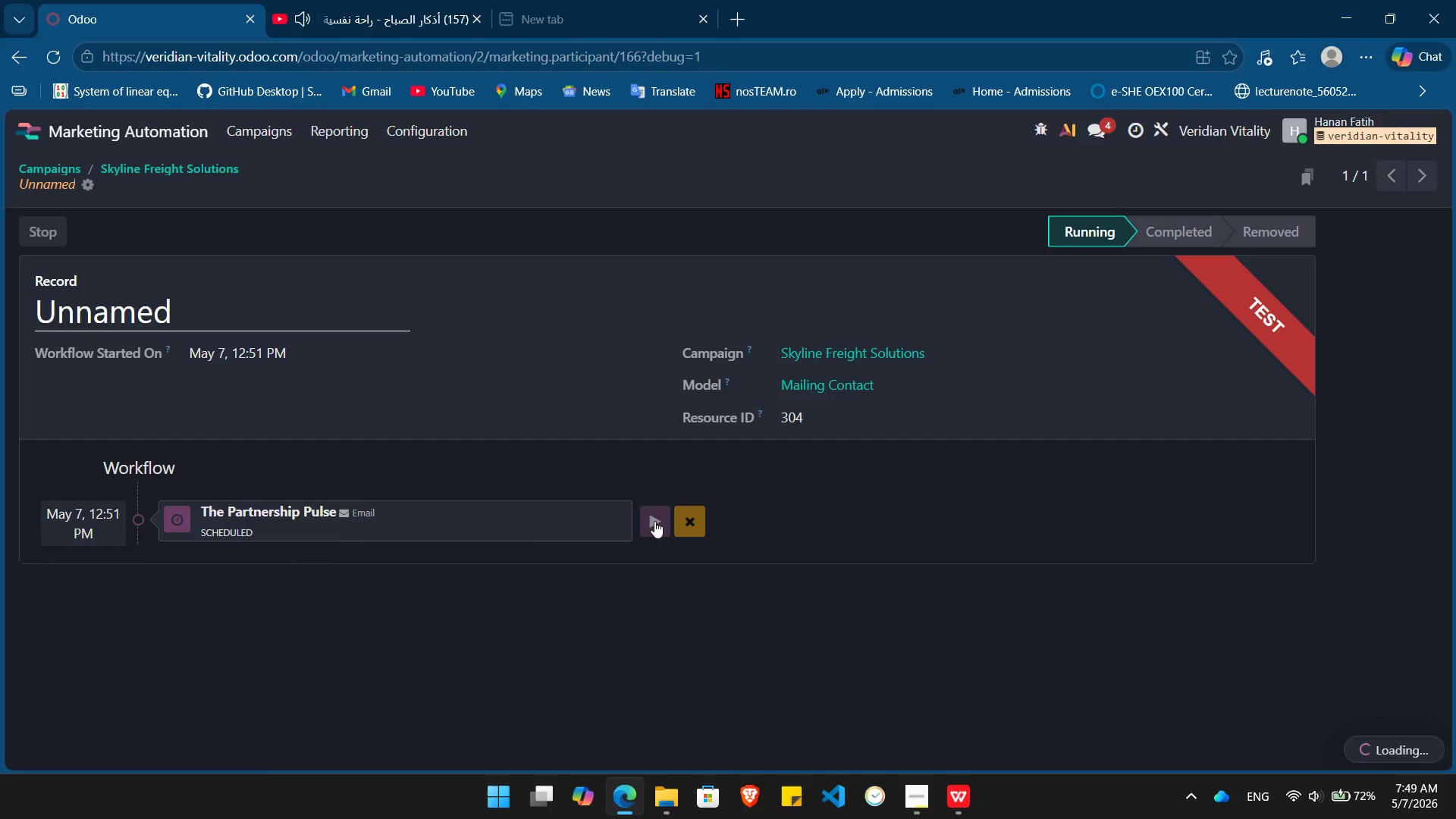 
left_click([460, 515])
 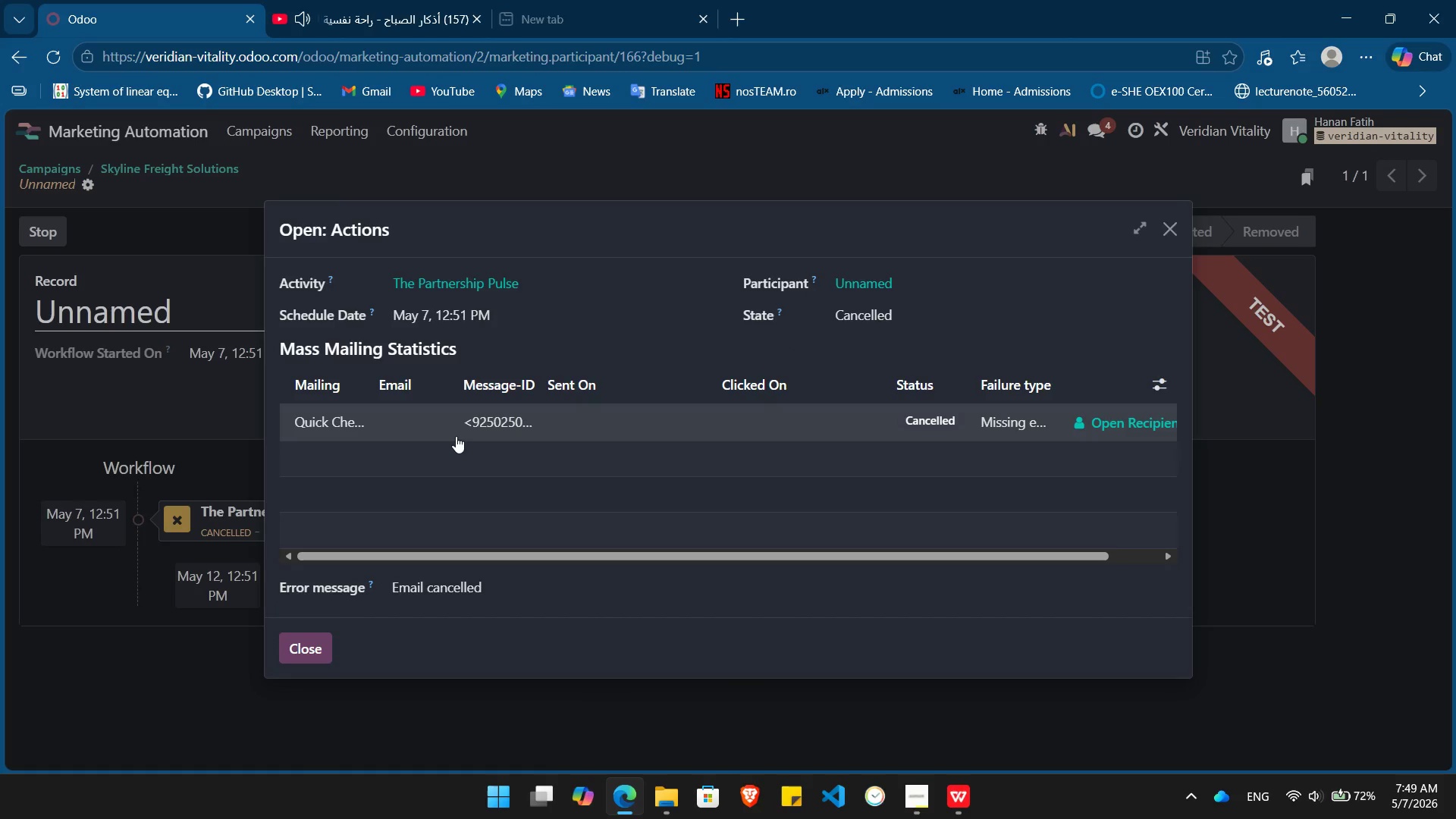 
left_click([455, 425])
 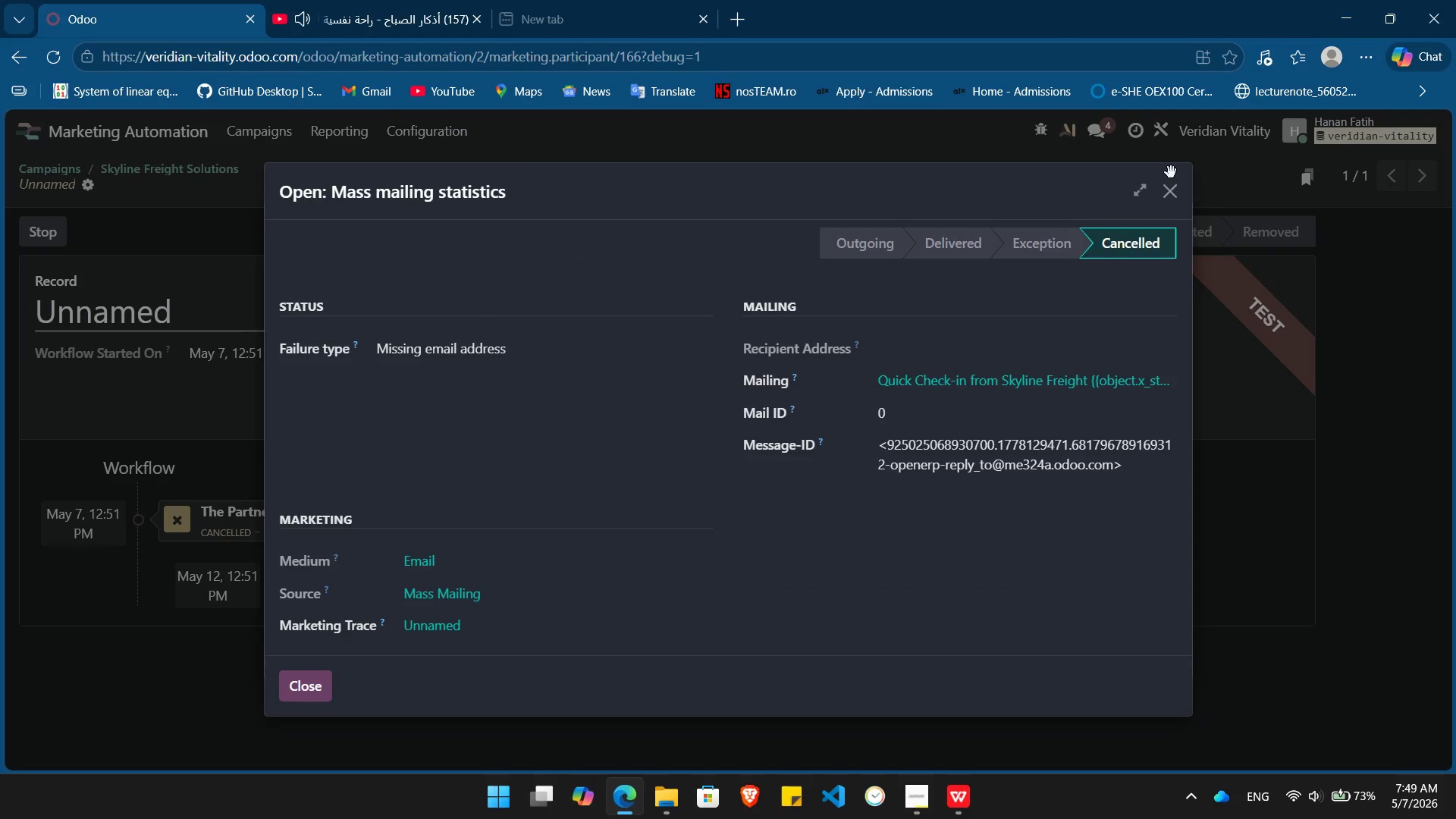 
left_click([1175, 204])
 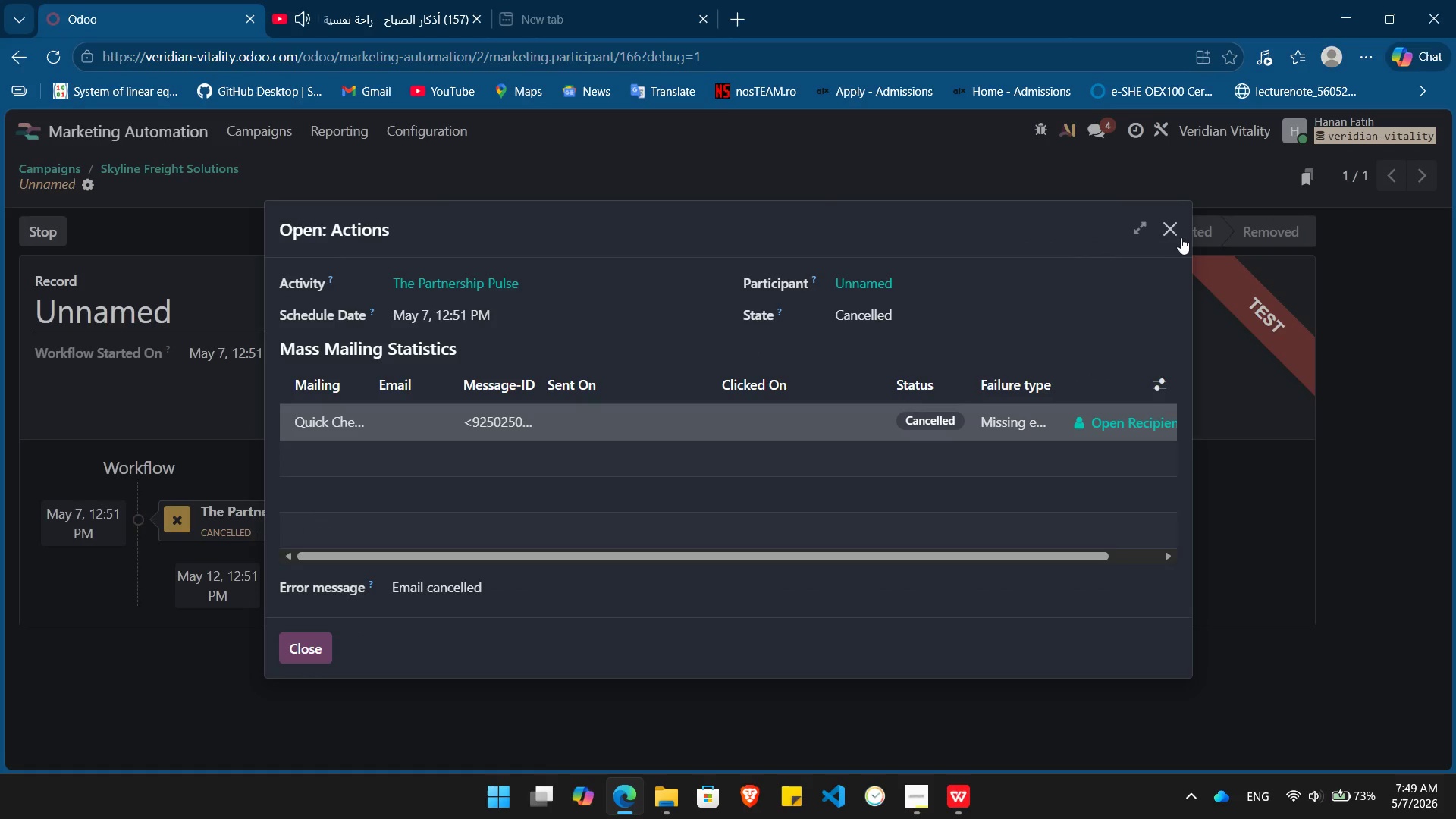 
left_click([1177, 229])
 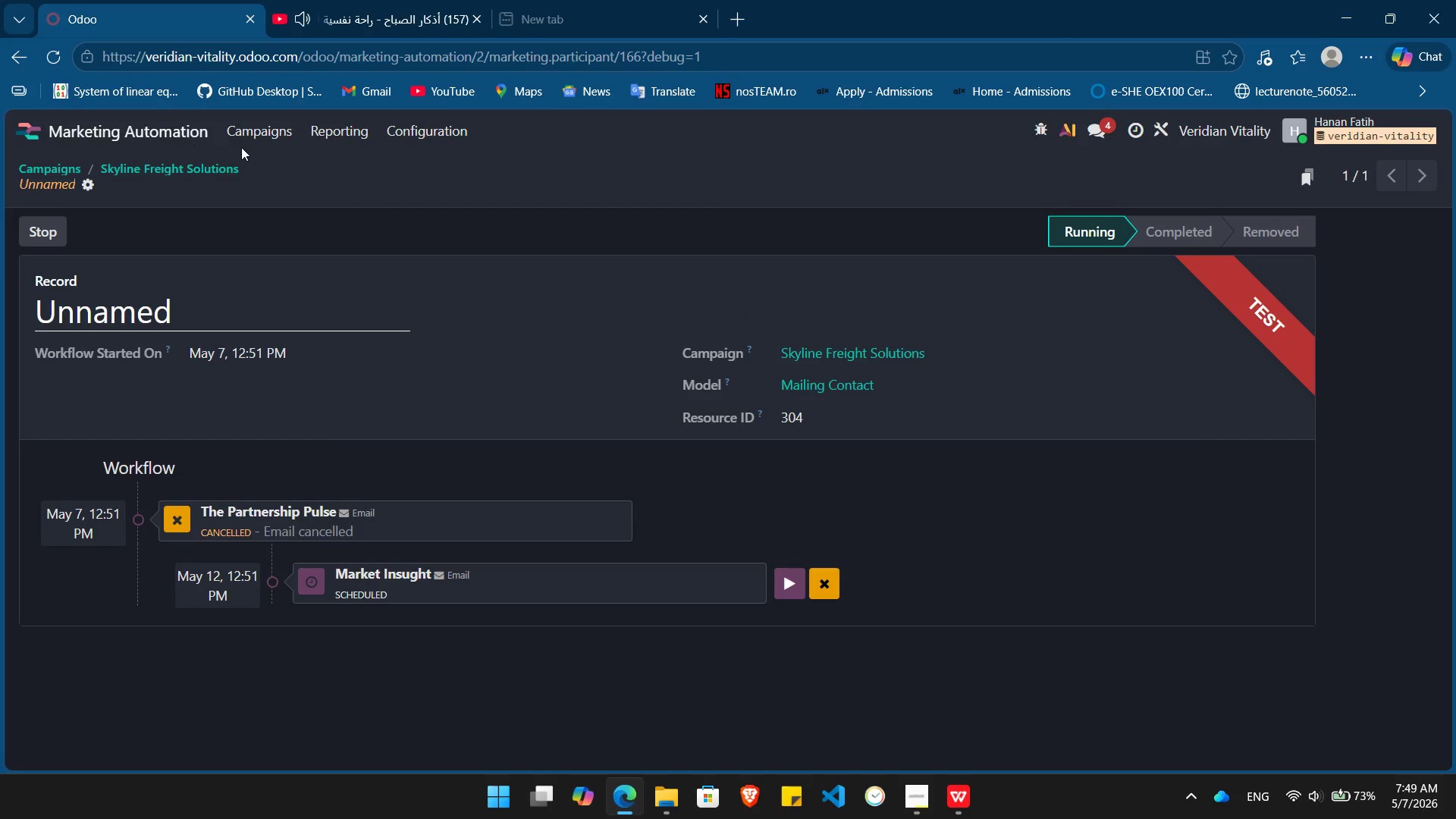 
left_click([194, 162])
 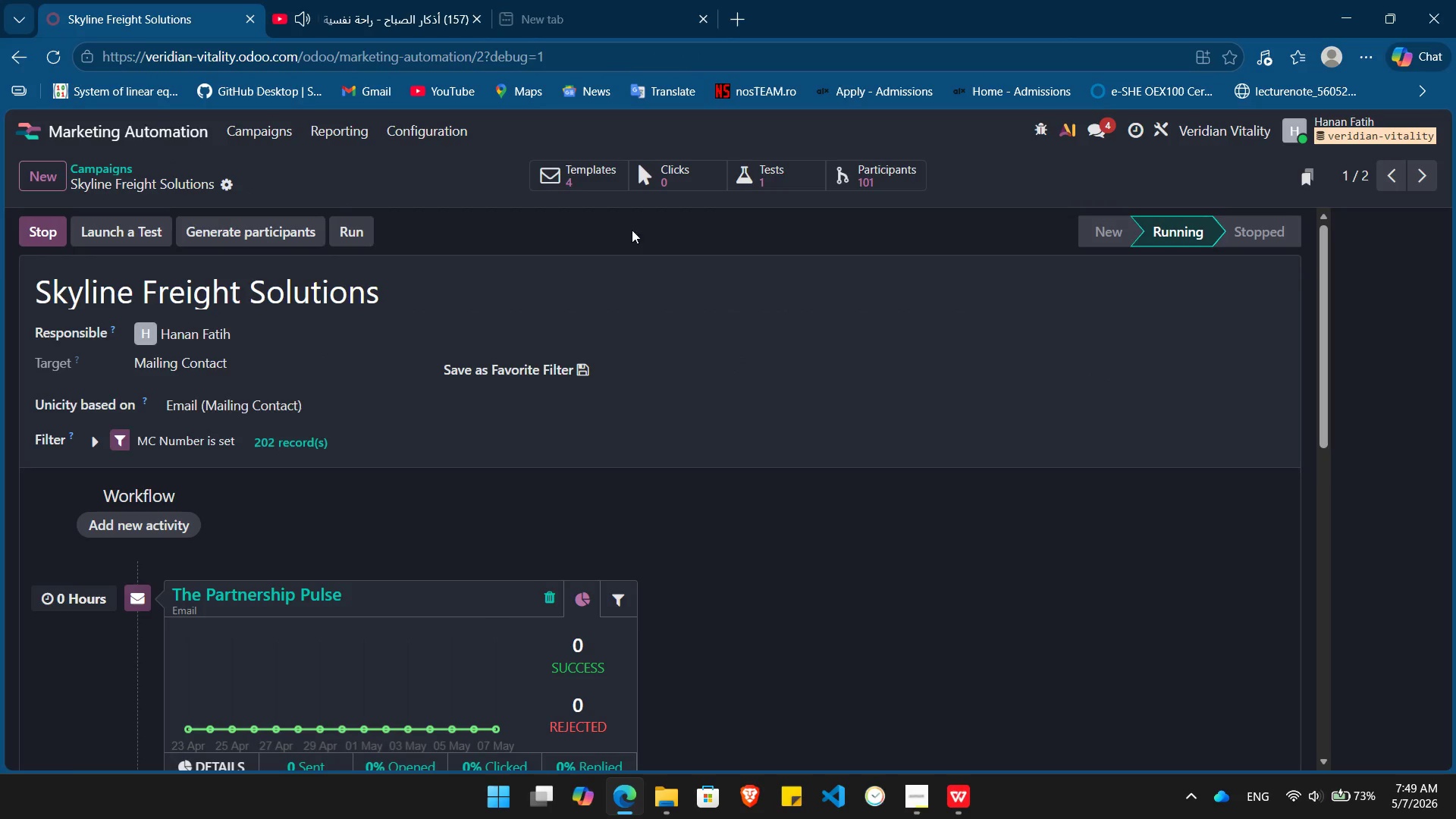 
mouse_move([575, 171])
 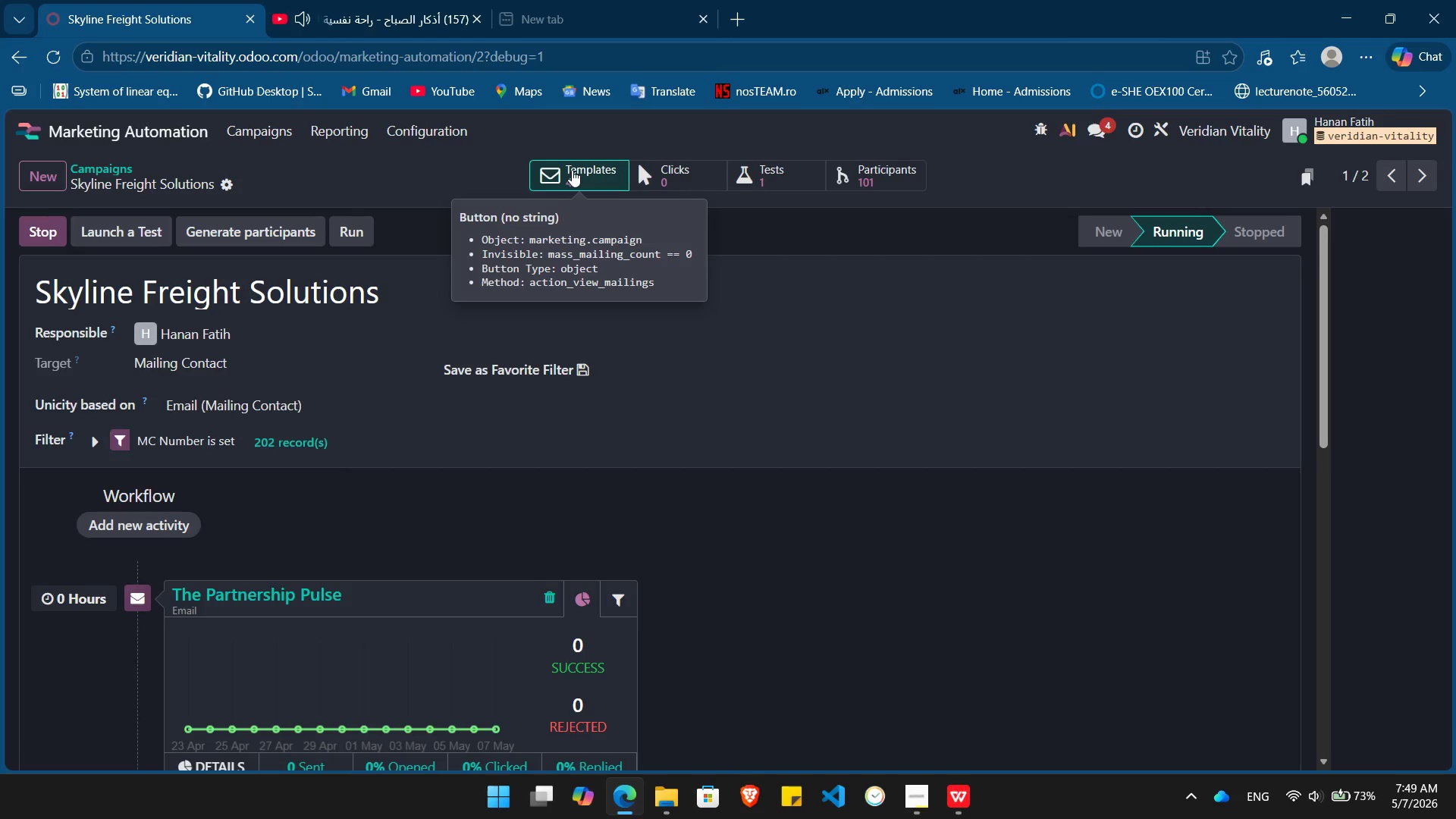 
left_click([572, 170])
 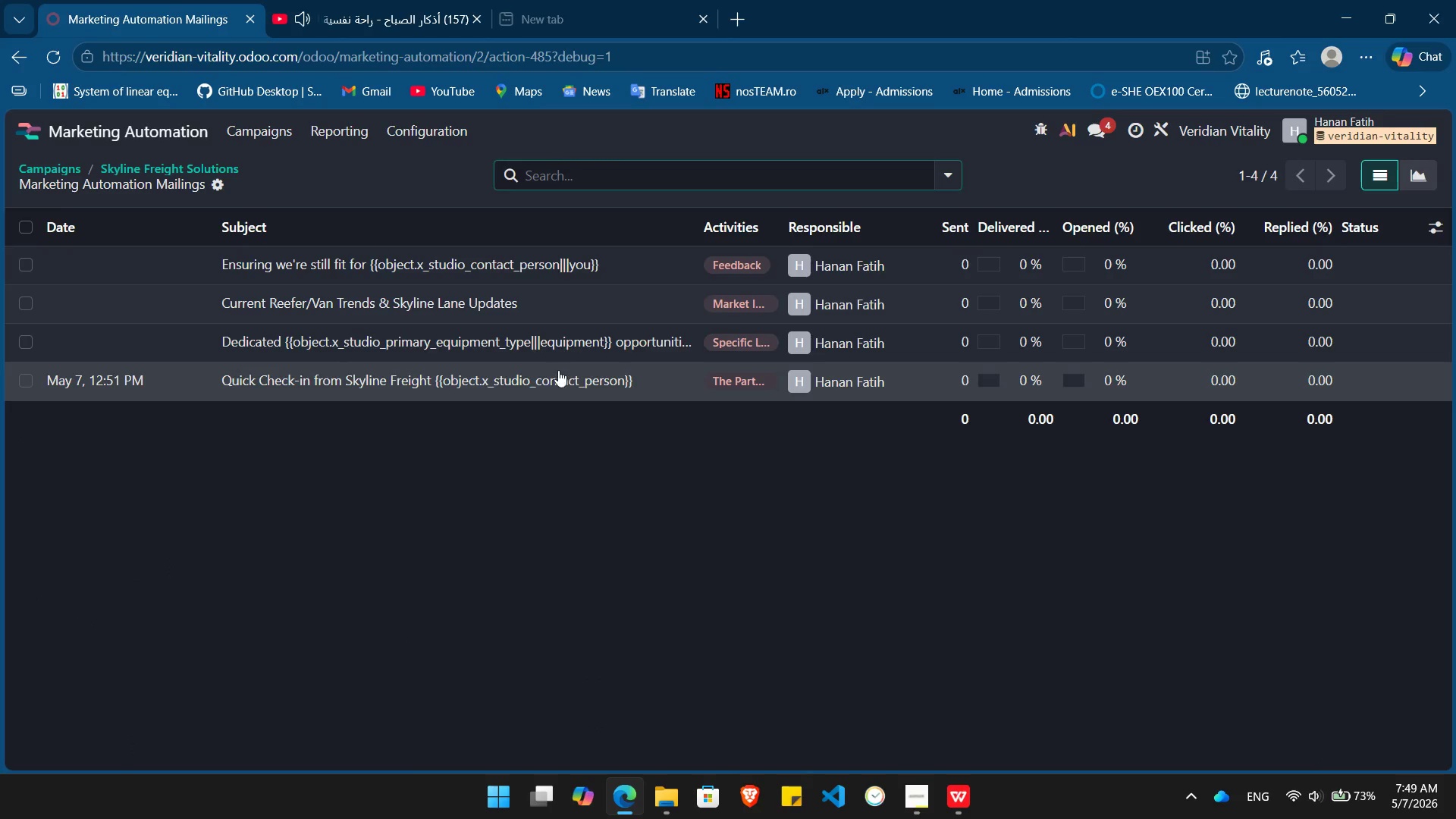 
left_click([557, 379])
 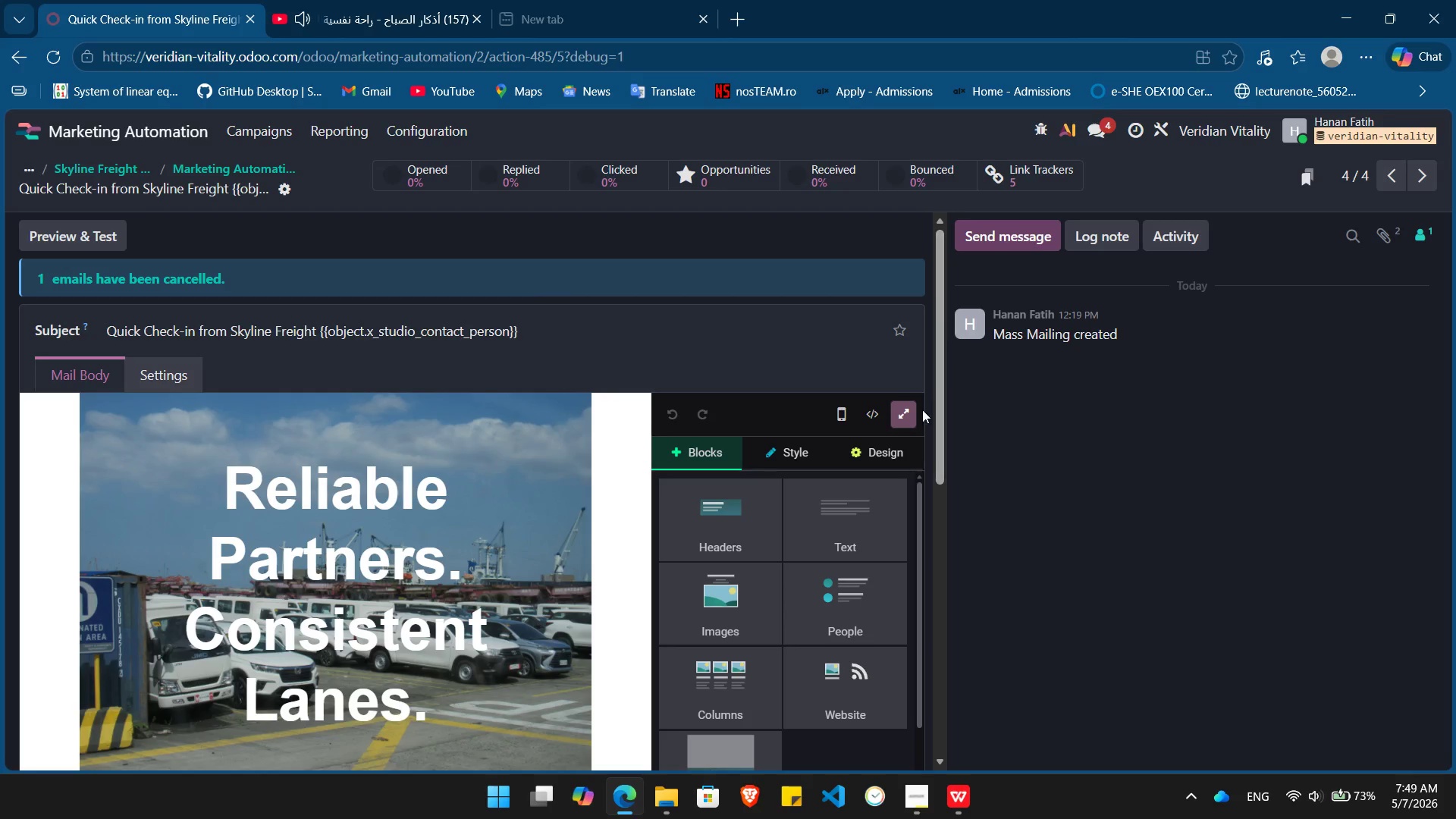 
left_click([899, 407])
 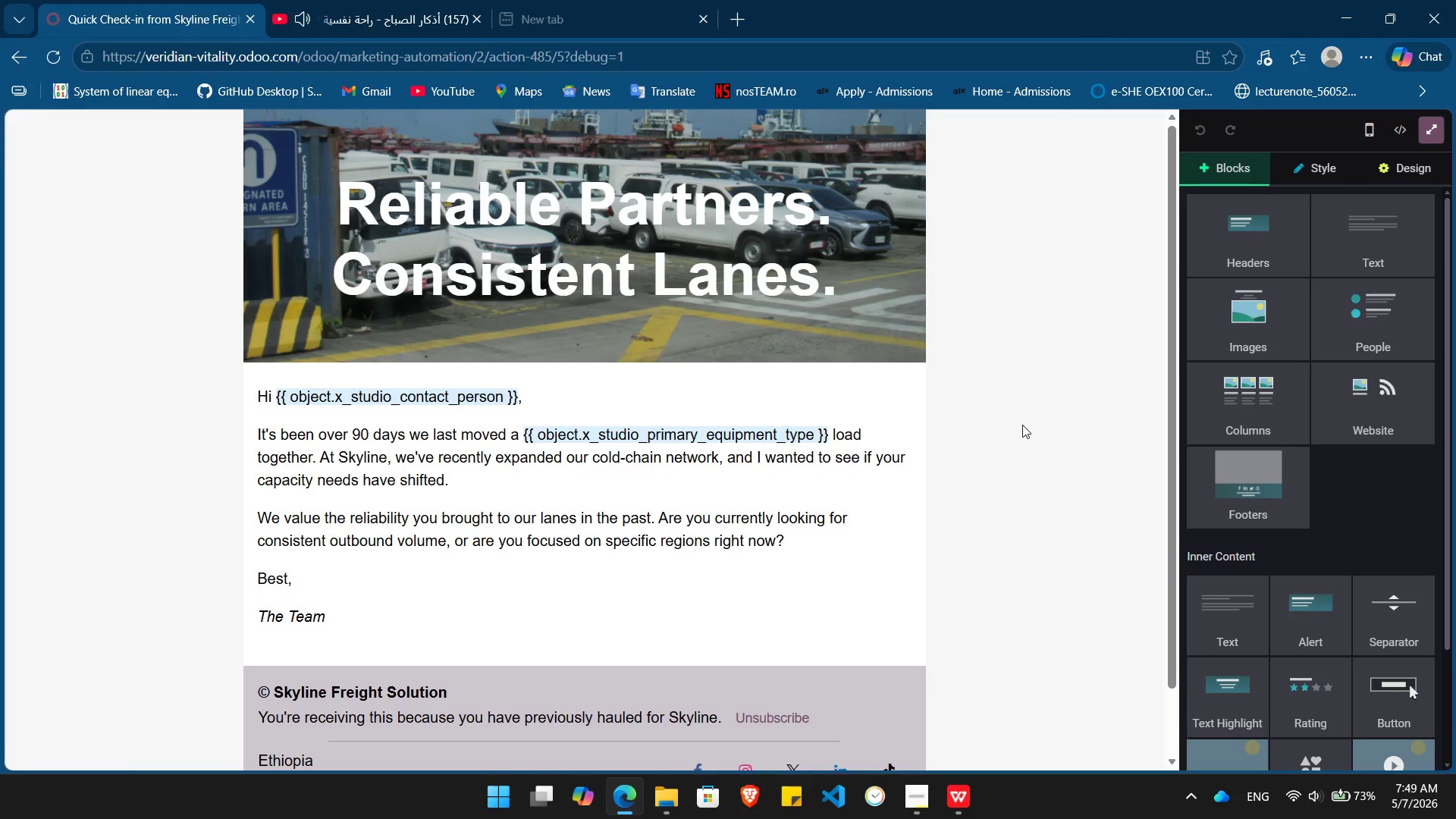 
key(PrintScreen)
 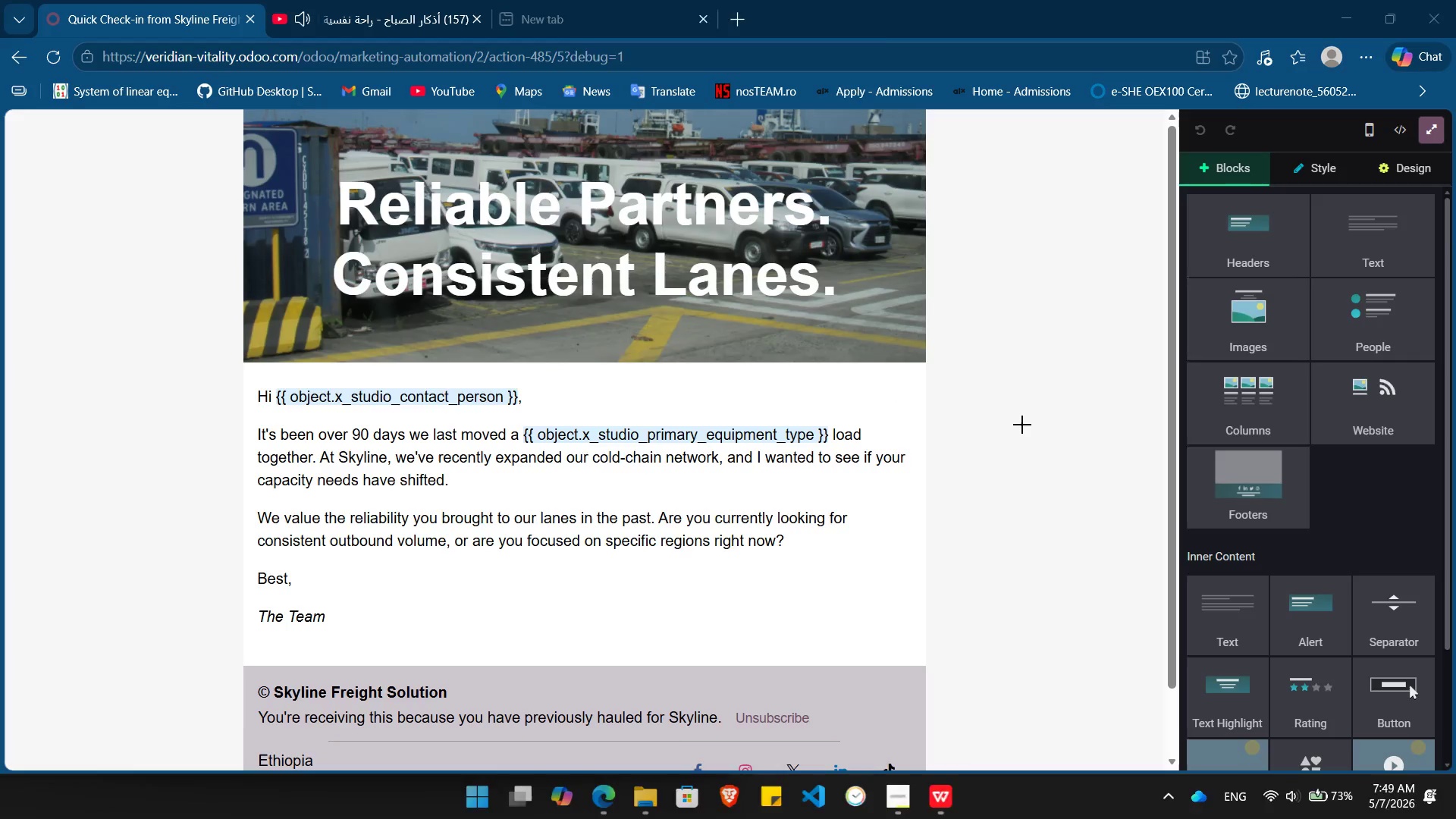 
left_click([1022, 425])
 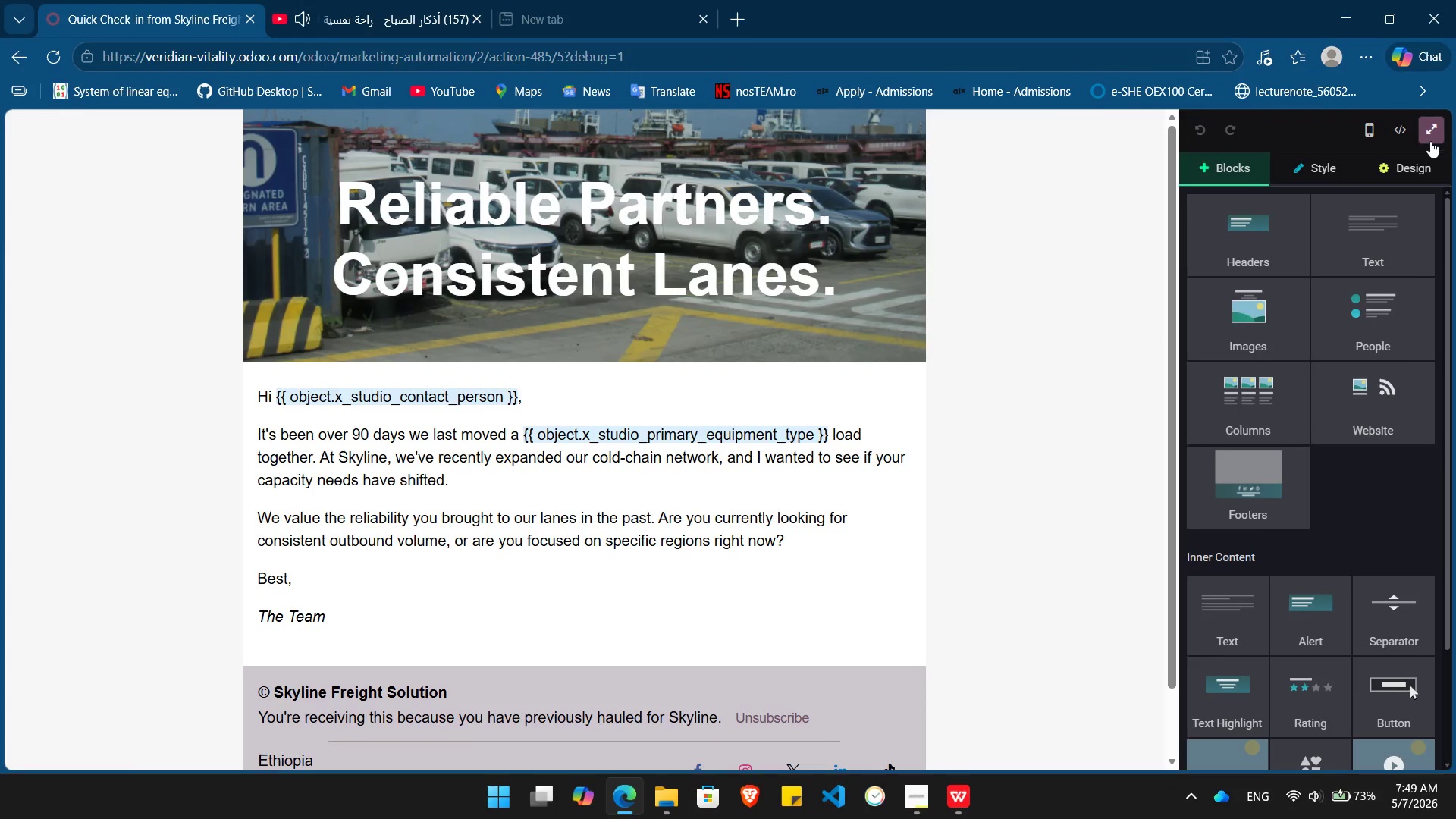 
left_click([1430, 141])
 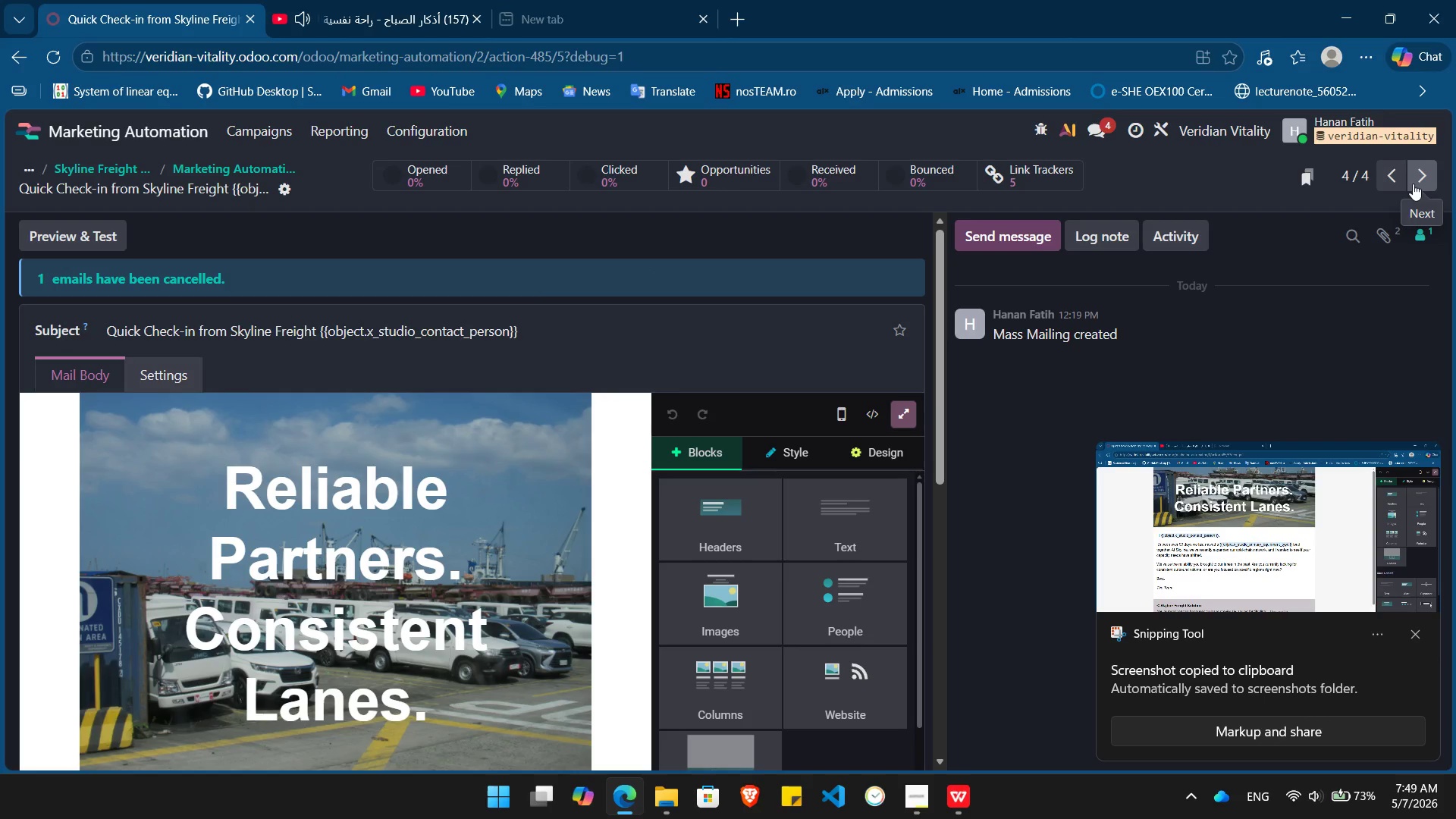 
left_click([1432, 178])
 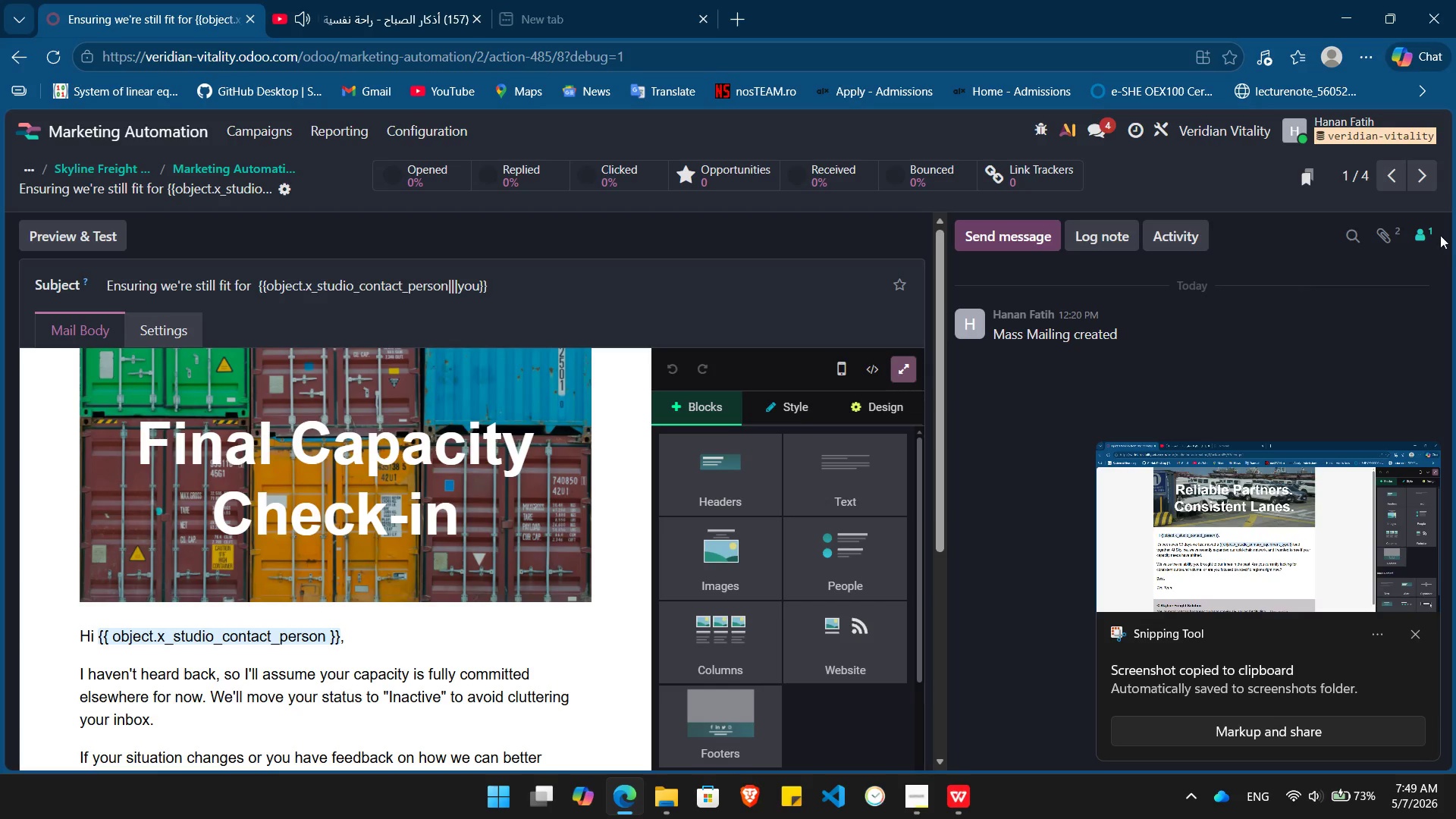 
left_click([1429, 184])
 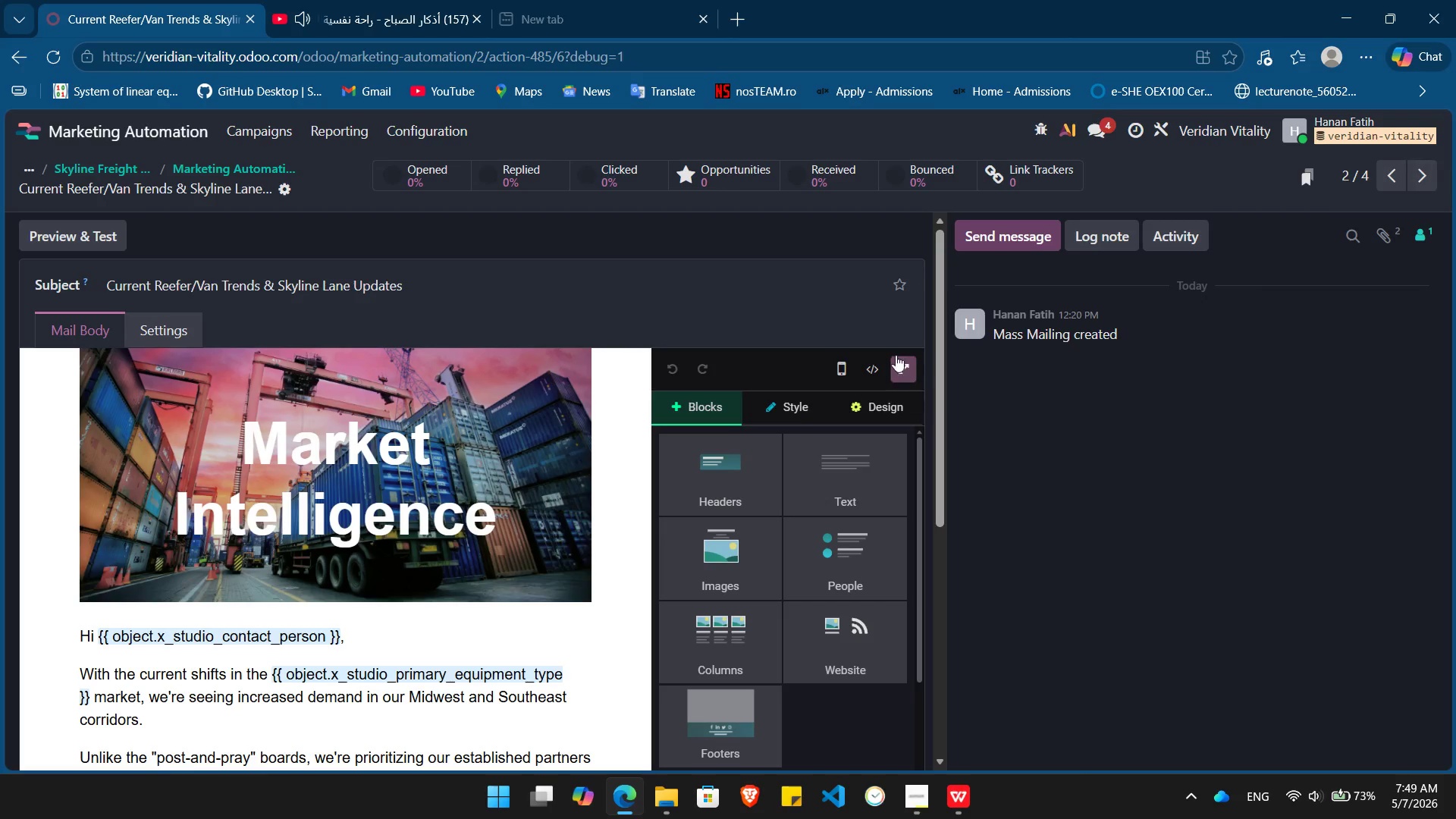 
left_click([901, 372])
 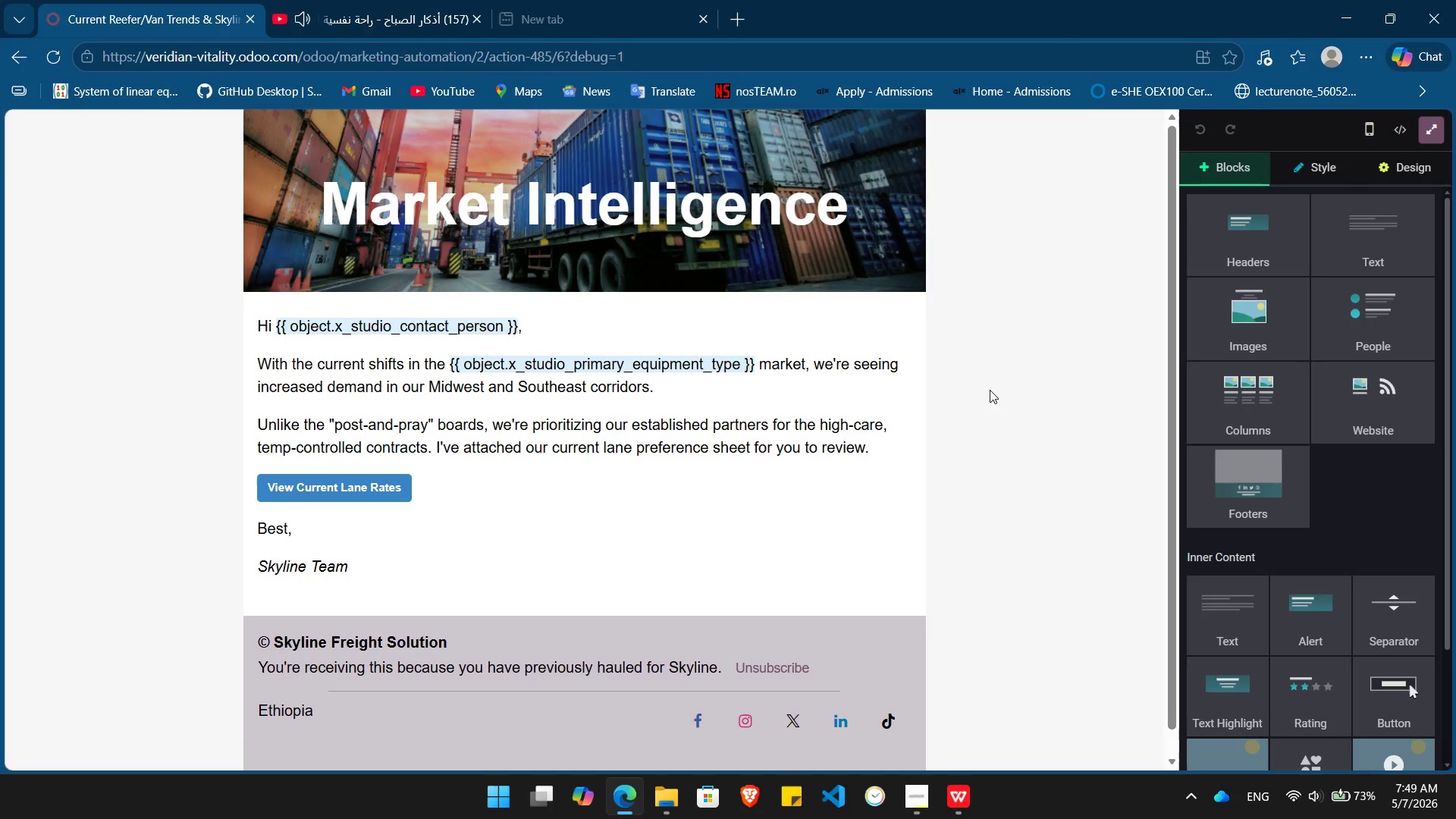 
key(PrintScreen)
 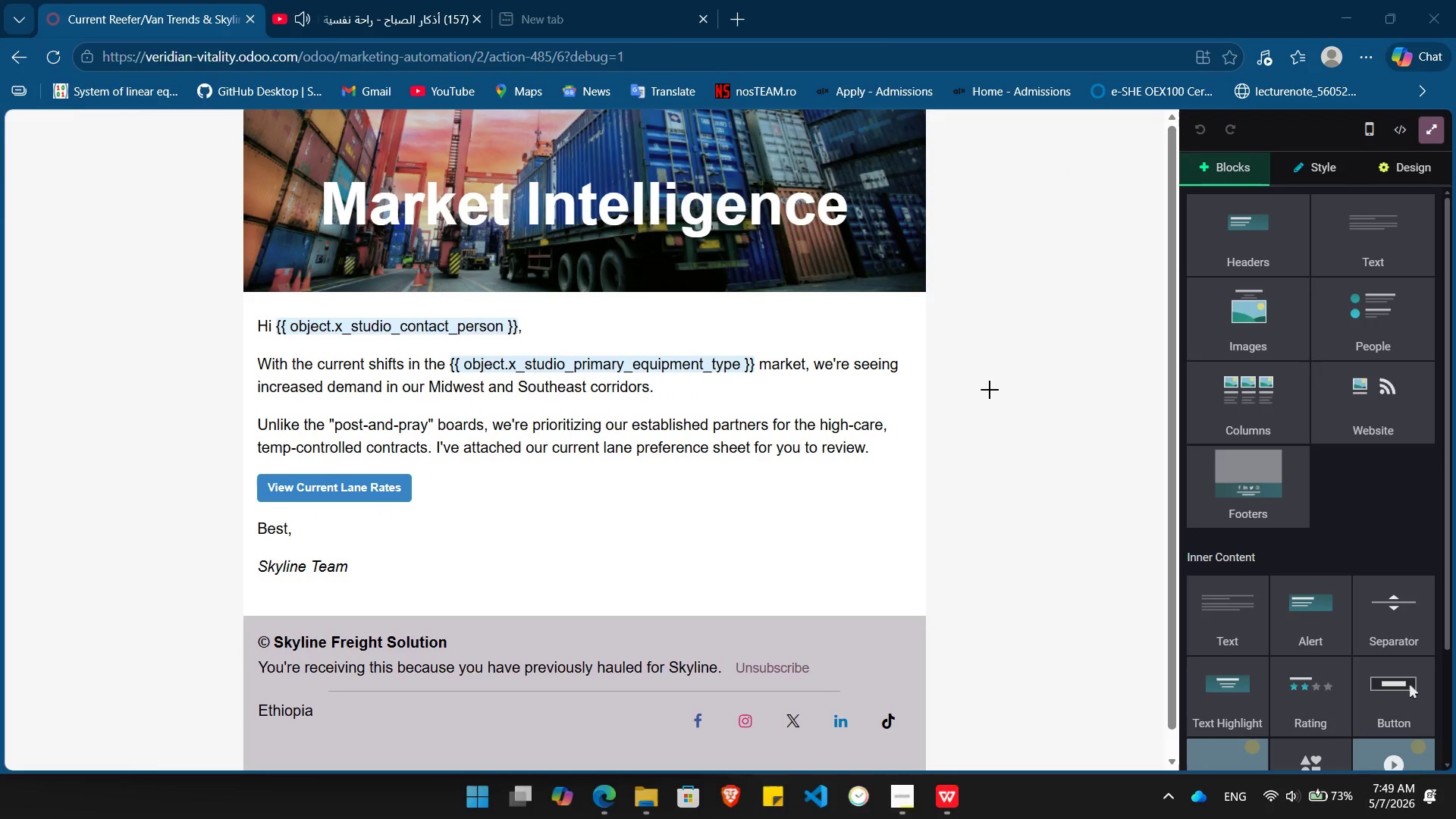 
left_click([990, 390])
 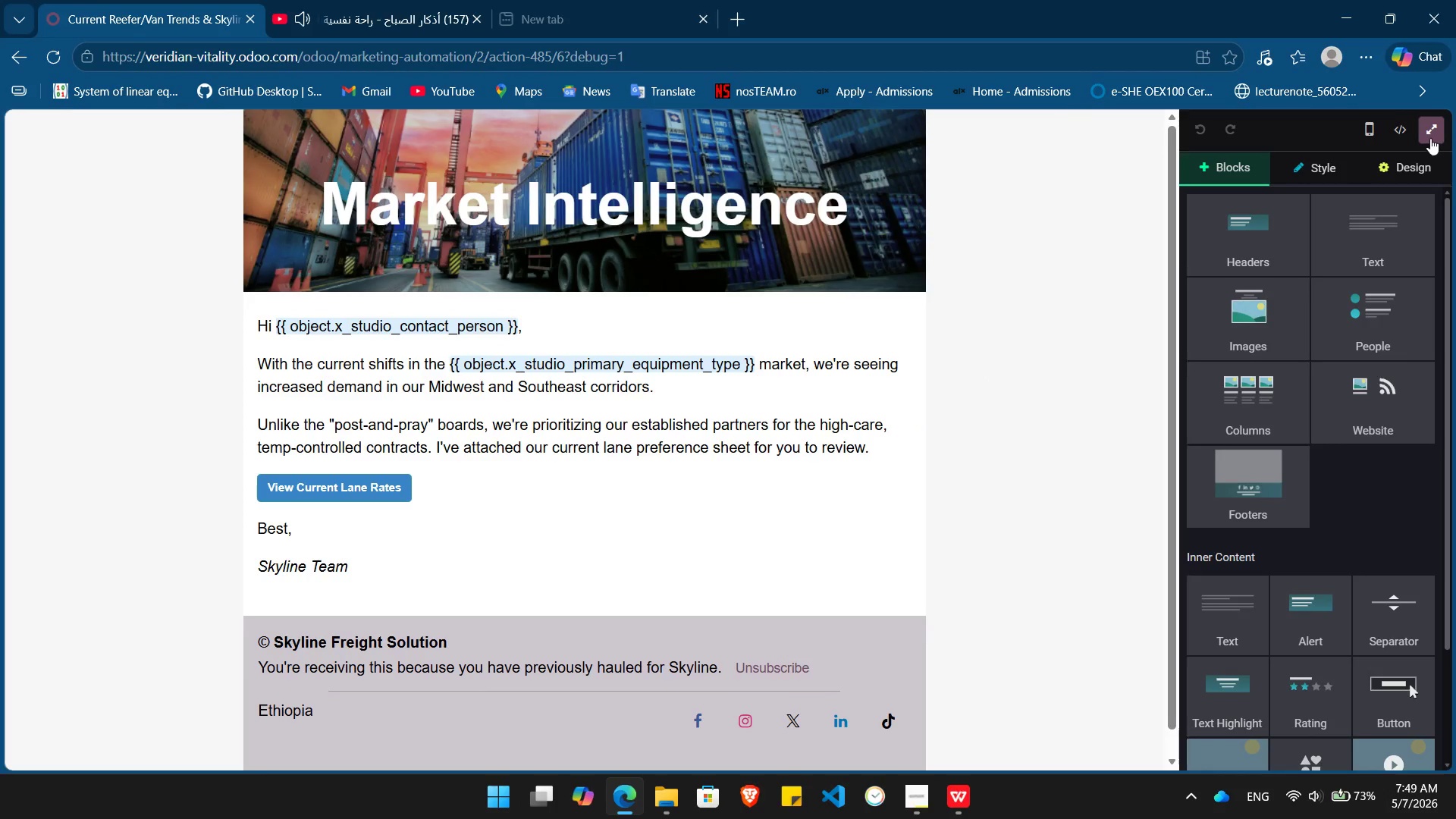 
left_click([1430, 136])
 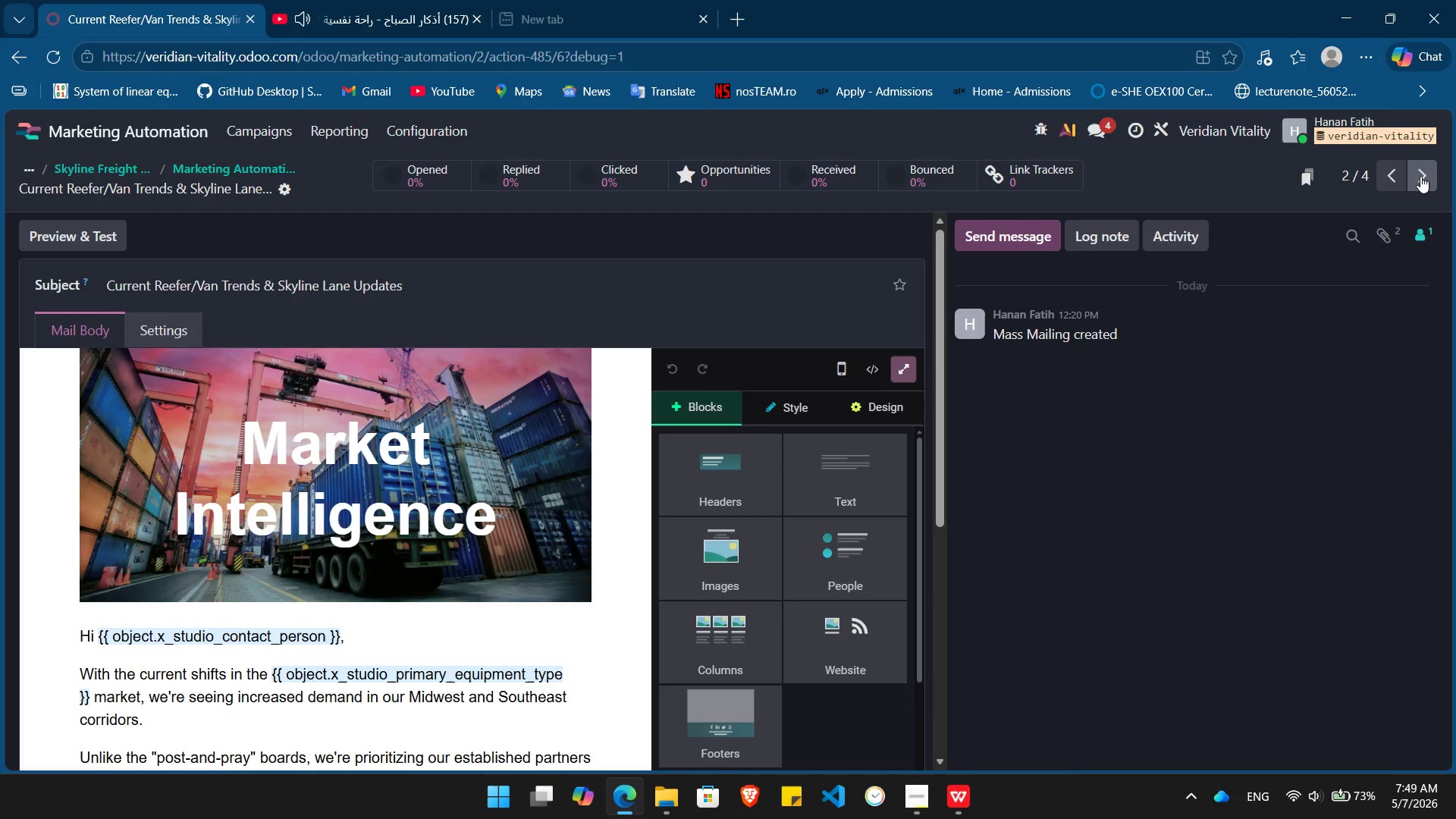 
left_click([1420, 176])
 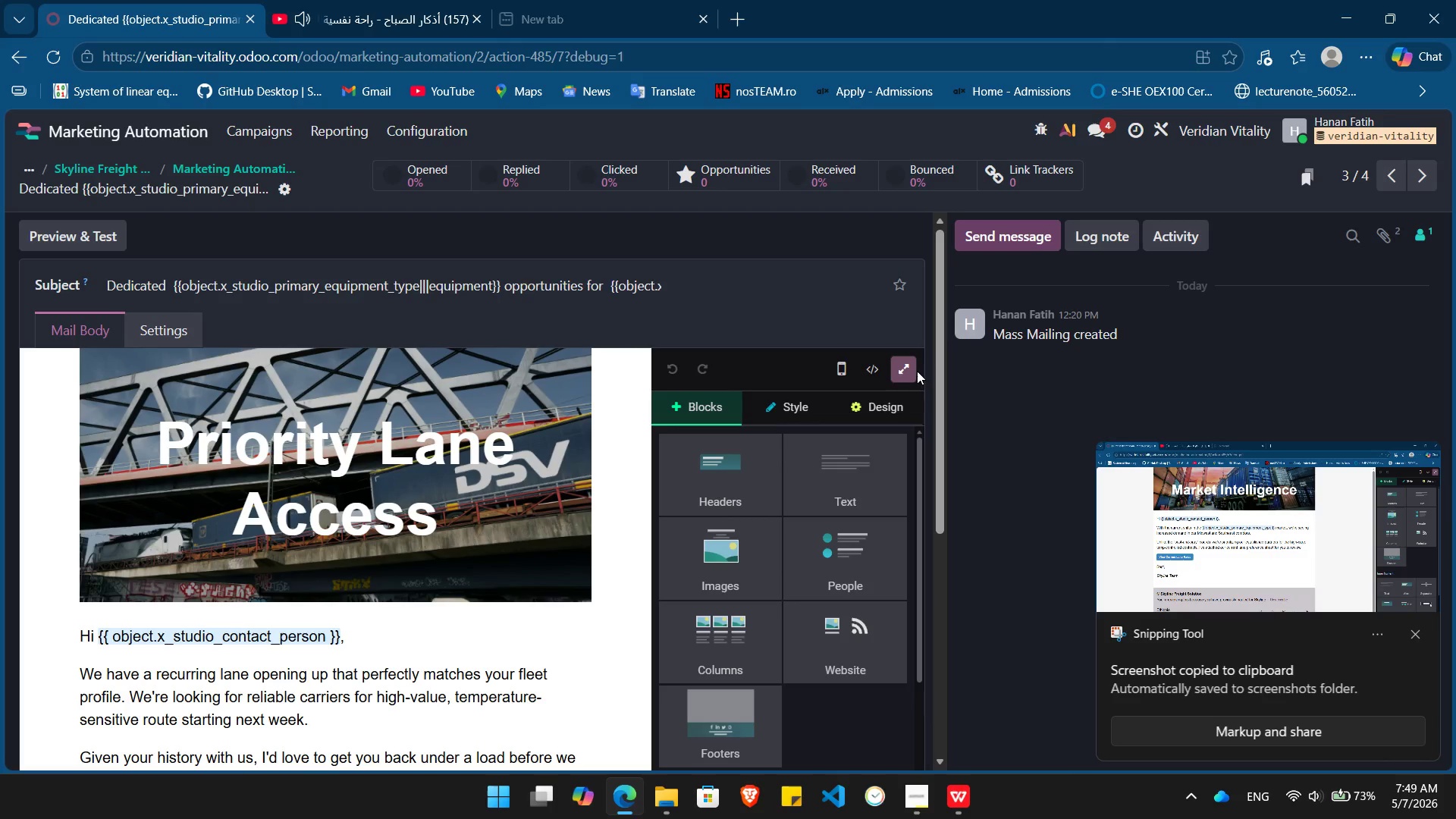 
left_click([904, 371])
 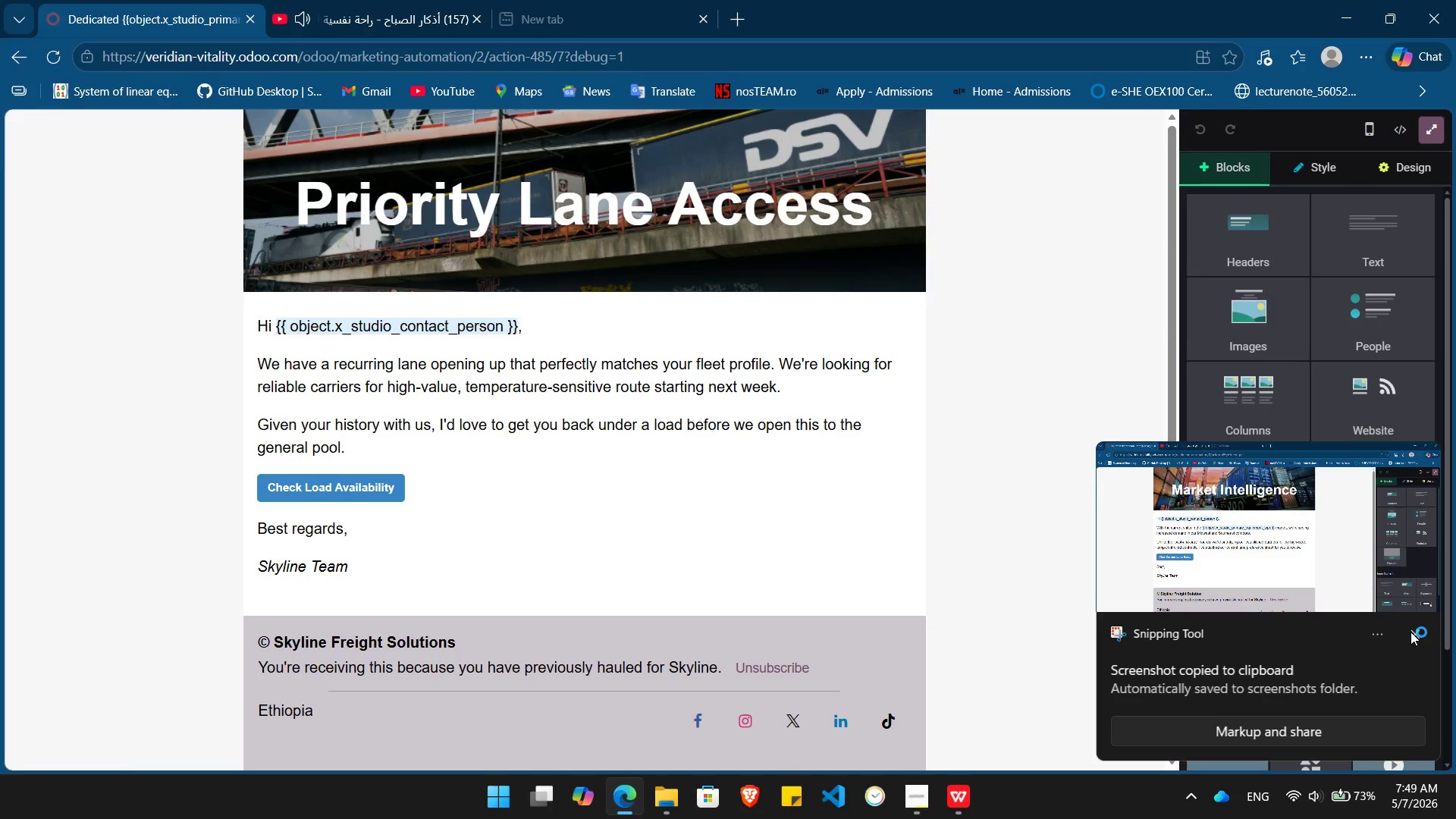 
left_click([1417, 637])
 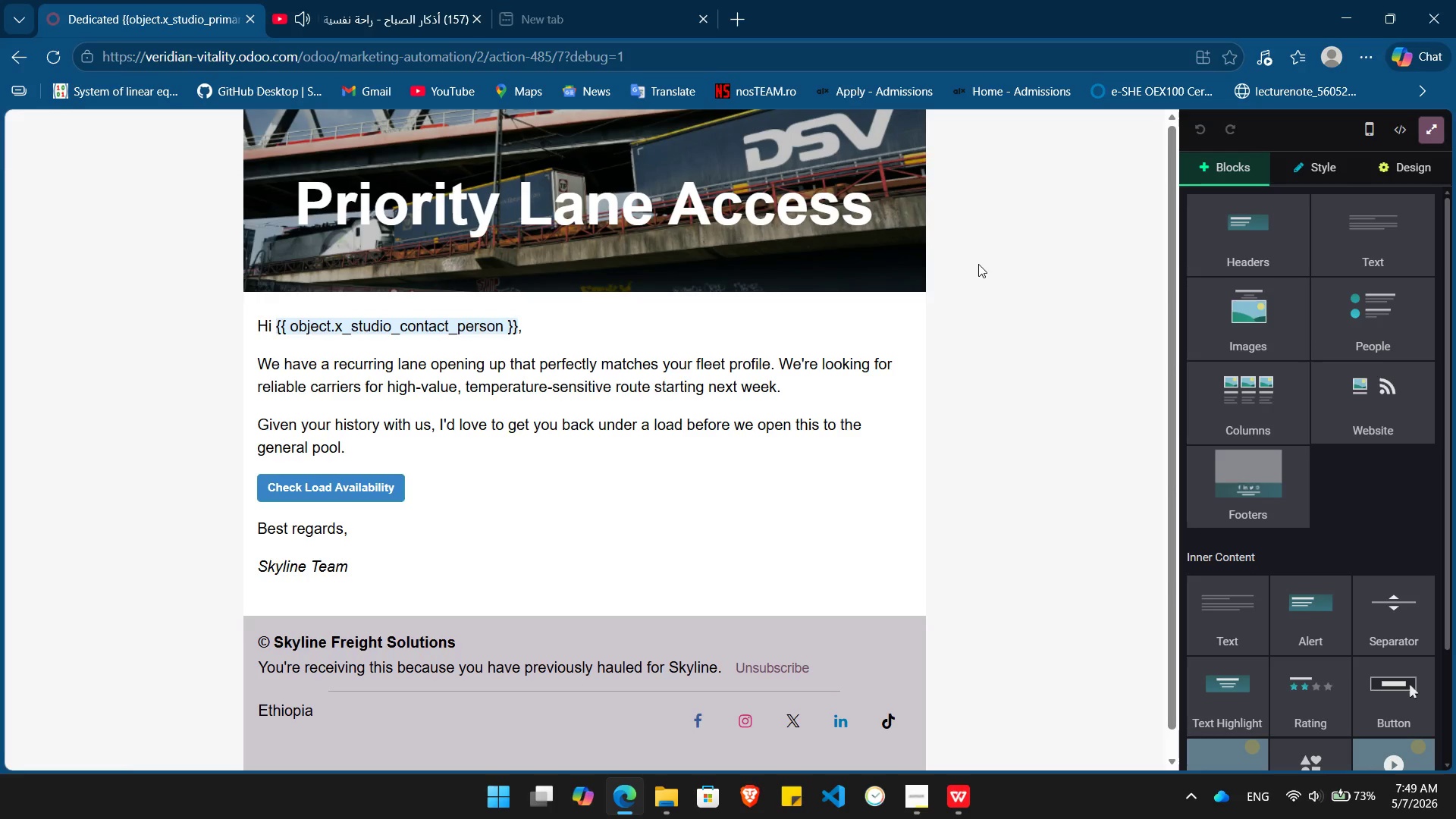 
key(PrintScreen)
 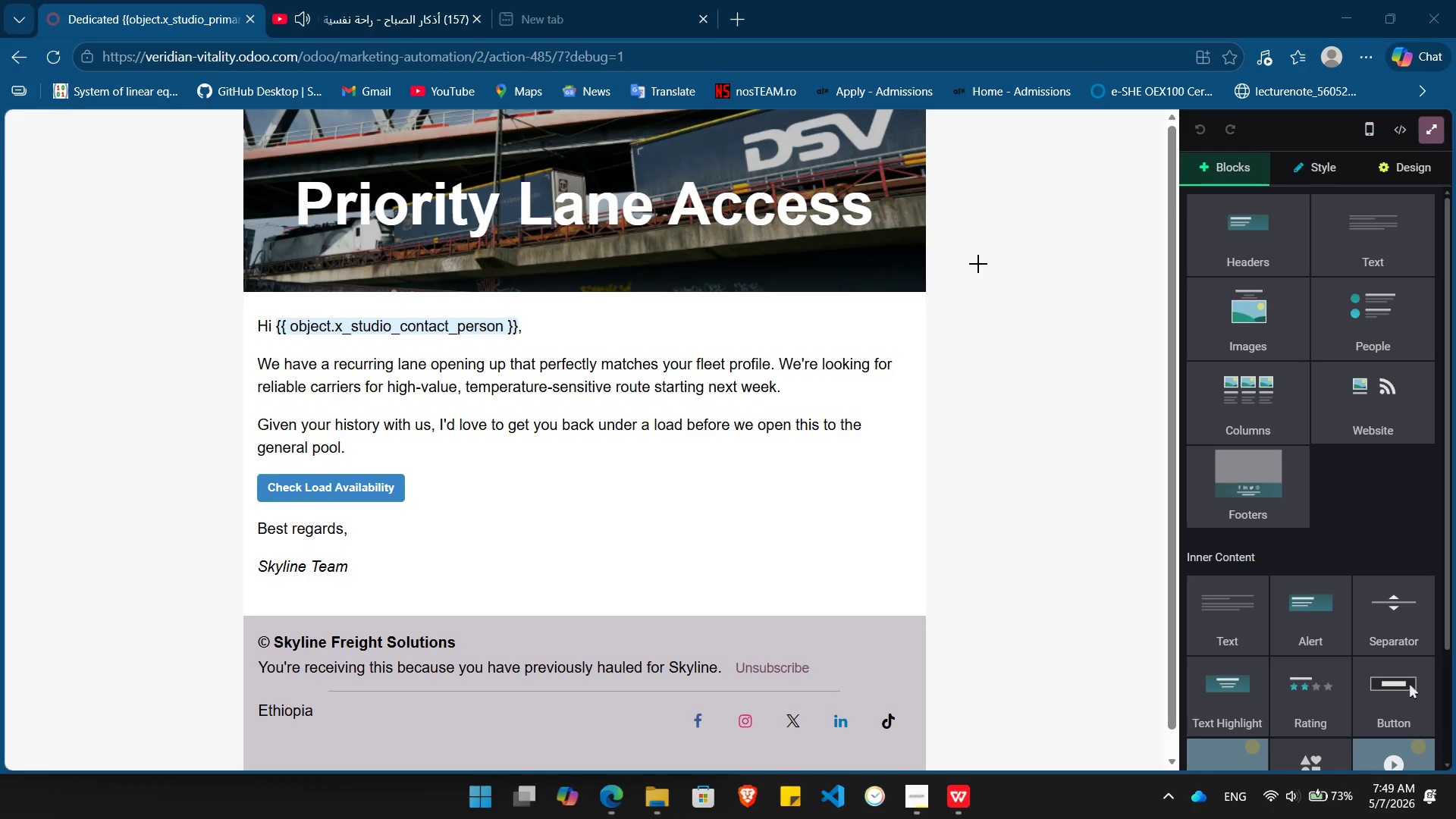 
left_click([978, 264])
 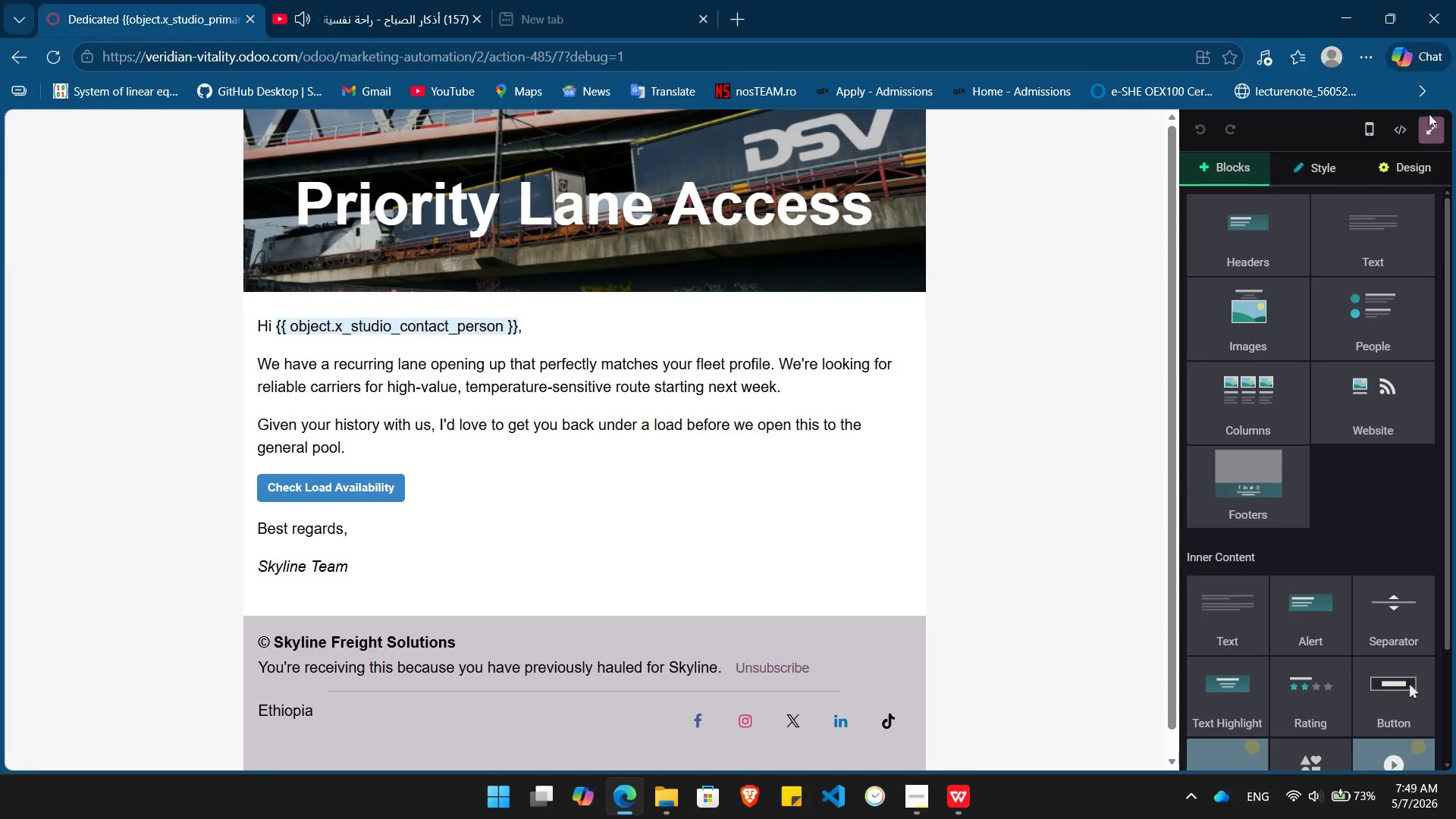 
left_click([1429, 123])
 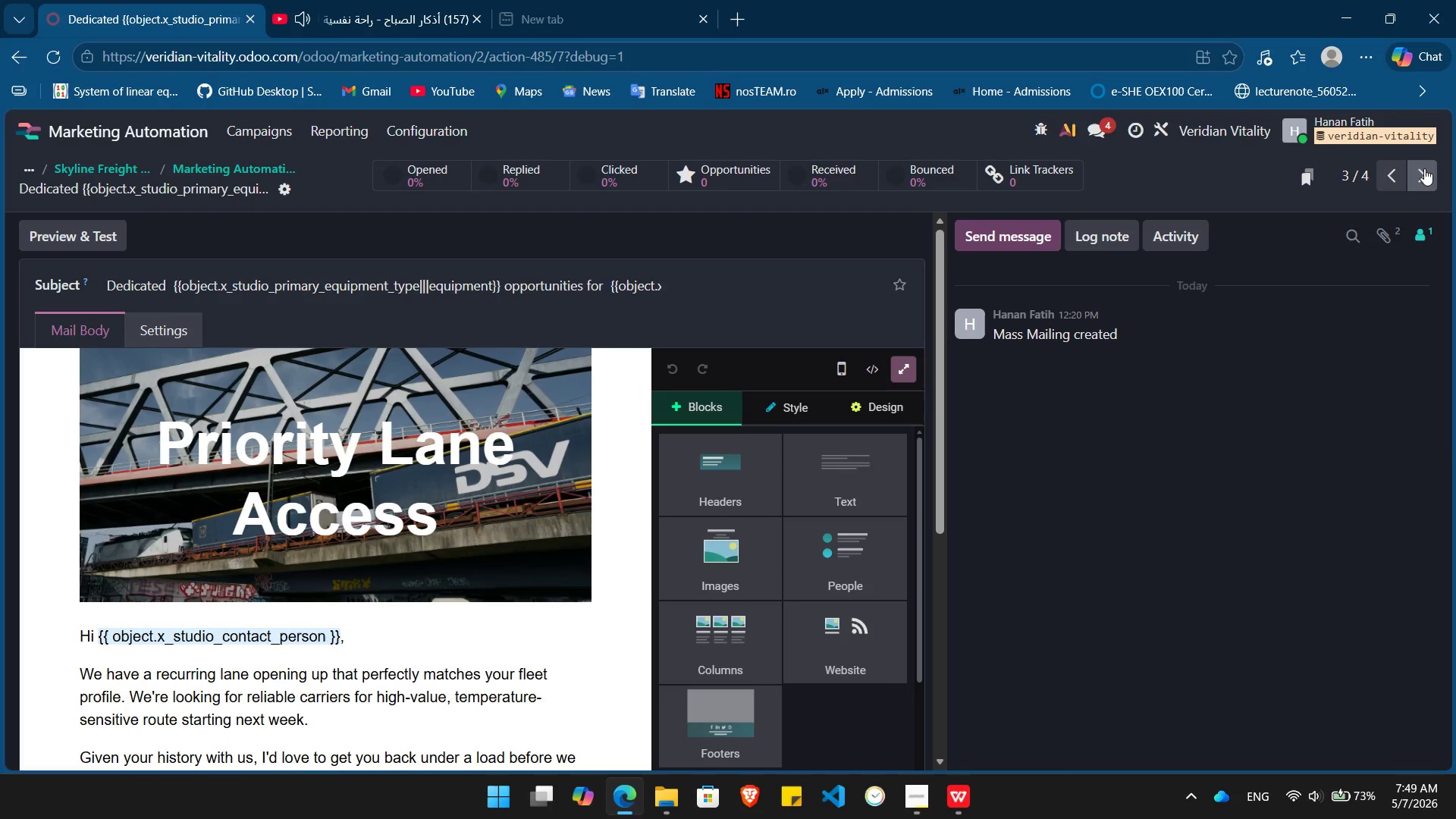 
left_click([1424, 168])
 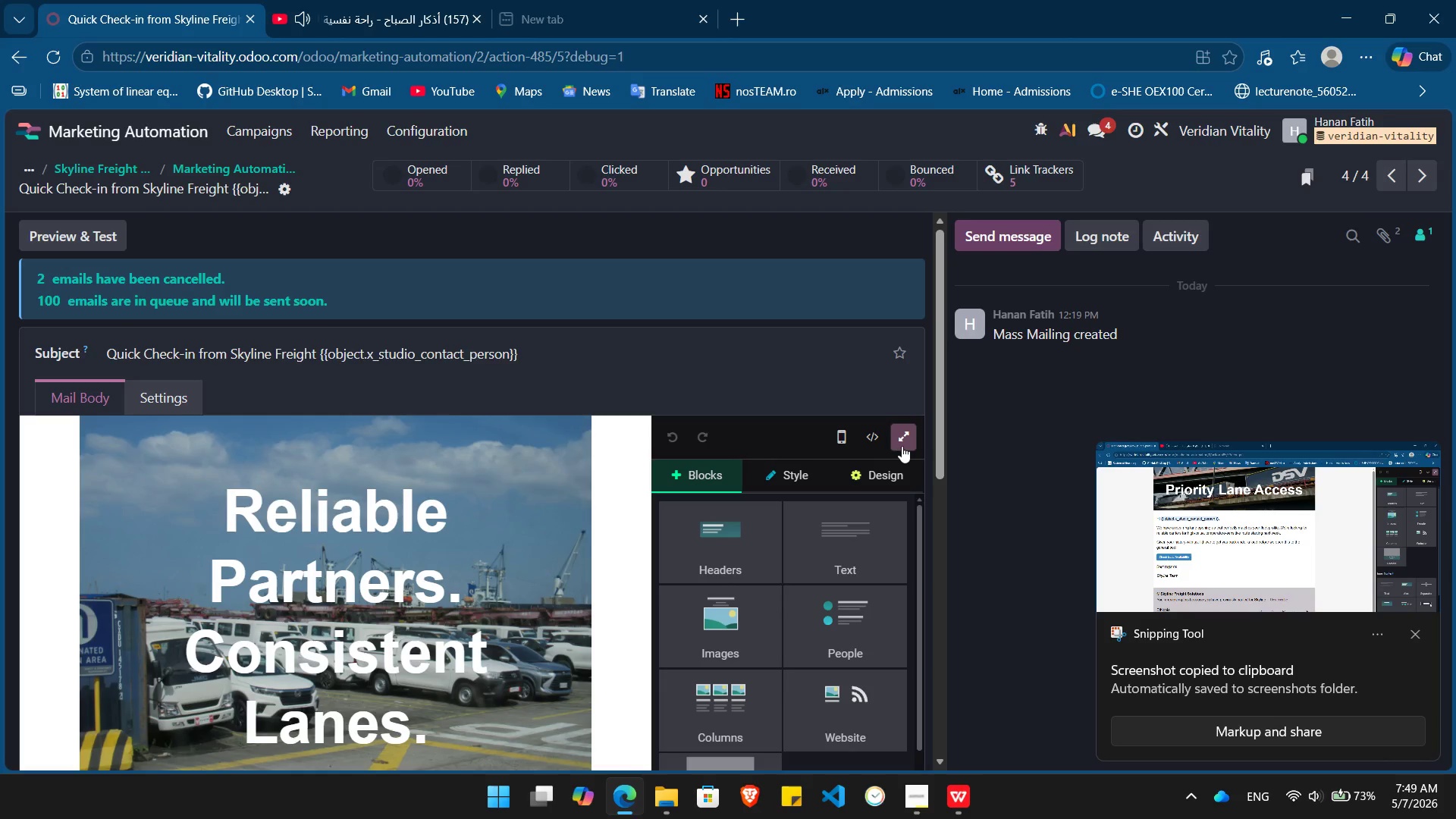 
left_click([902, 441])
 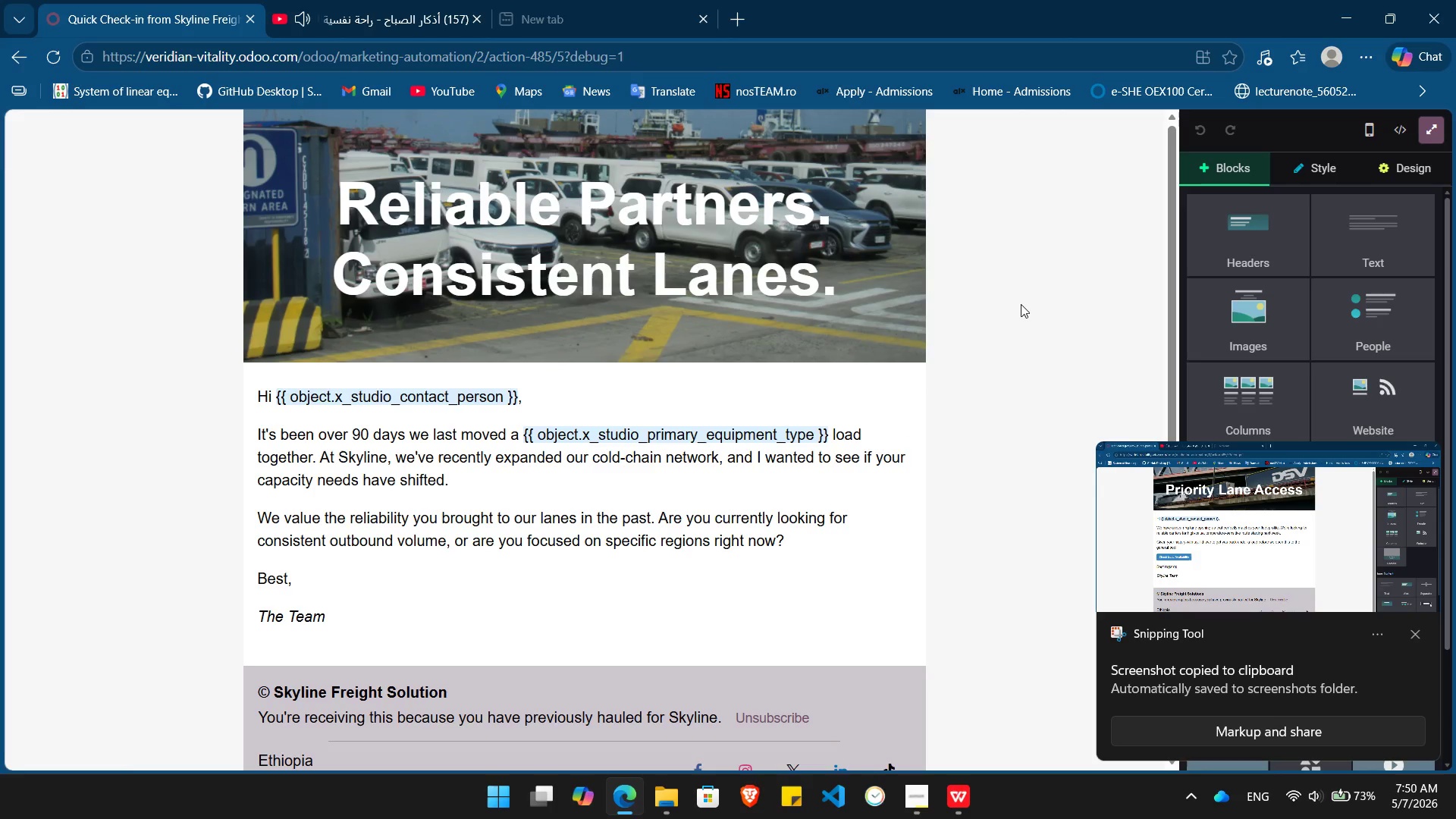 
left_click([1021, 304])
 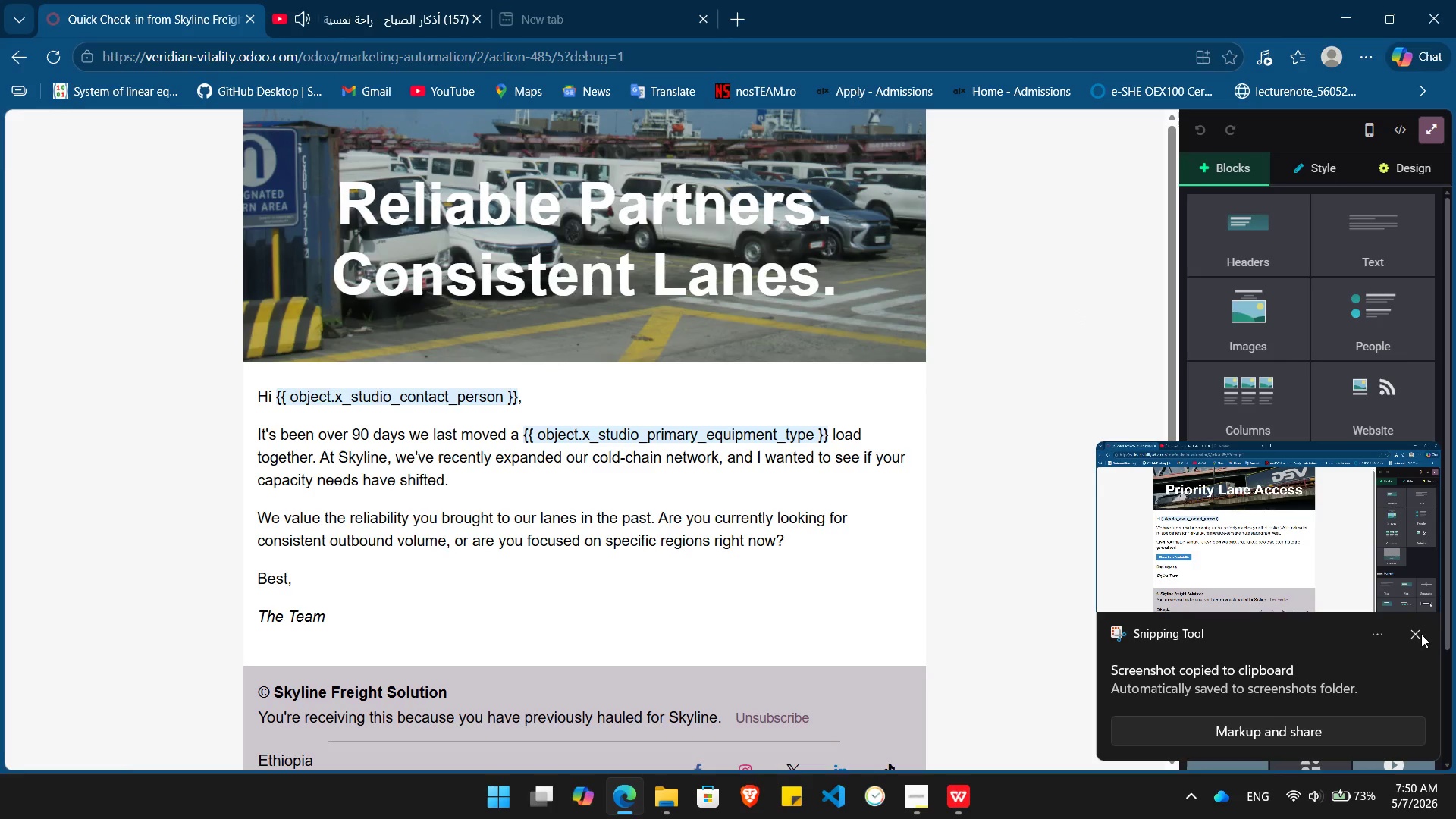 
left_click([1417, 635])
 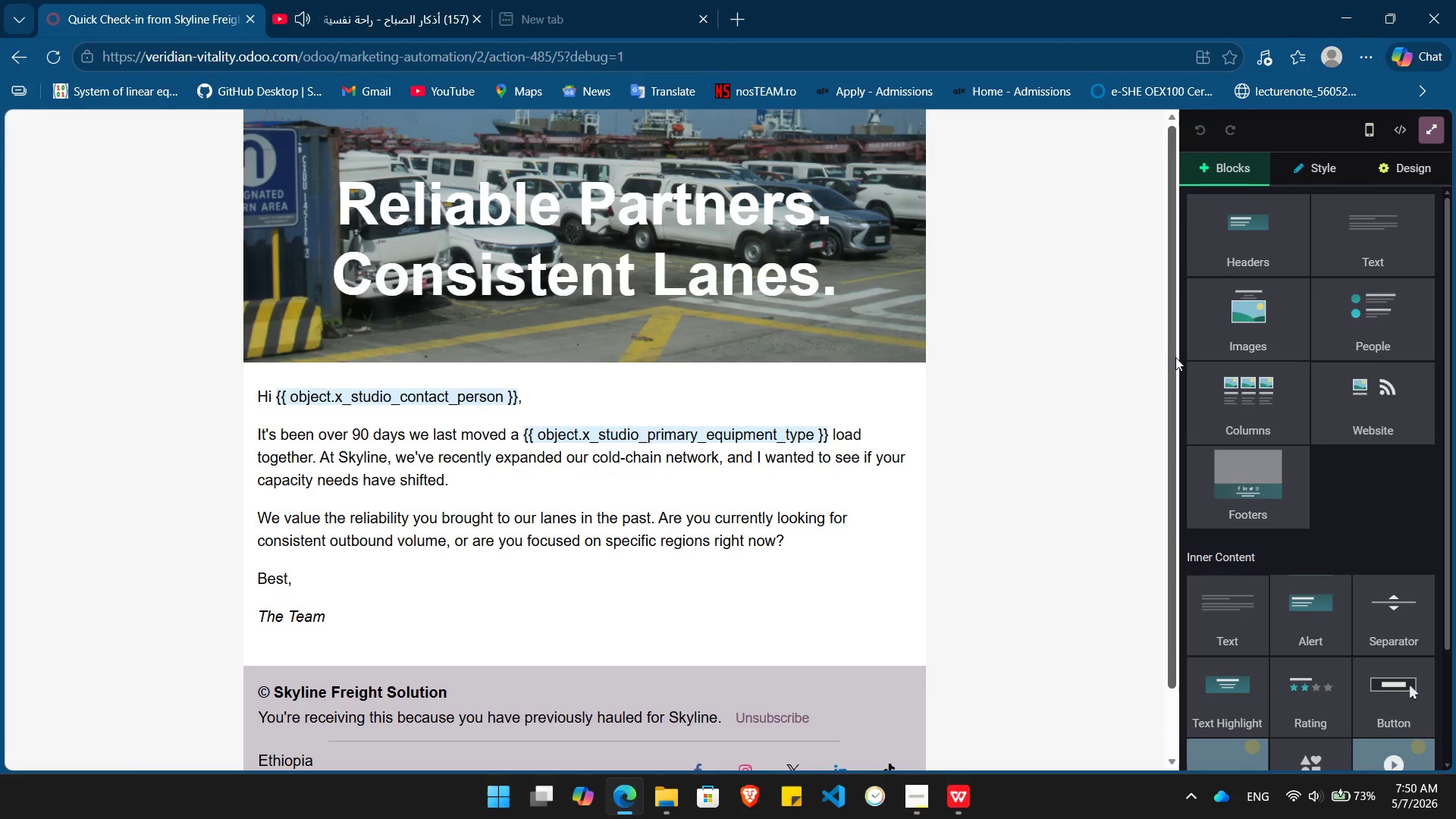 
key(PrintScreen)
 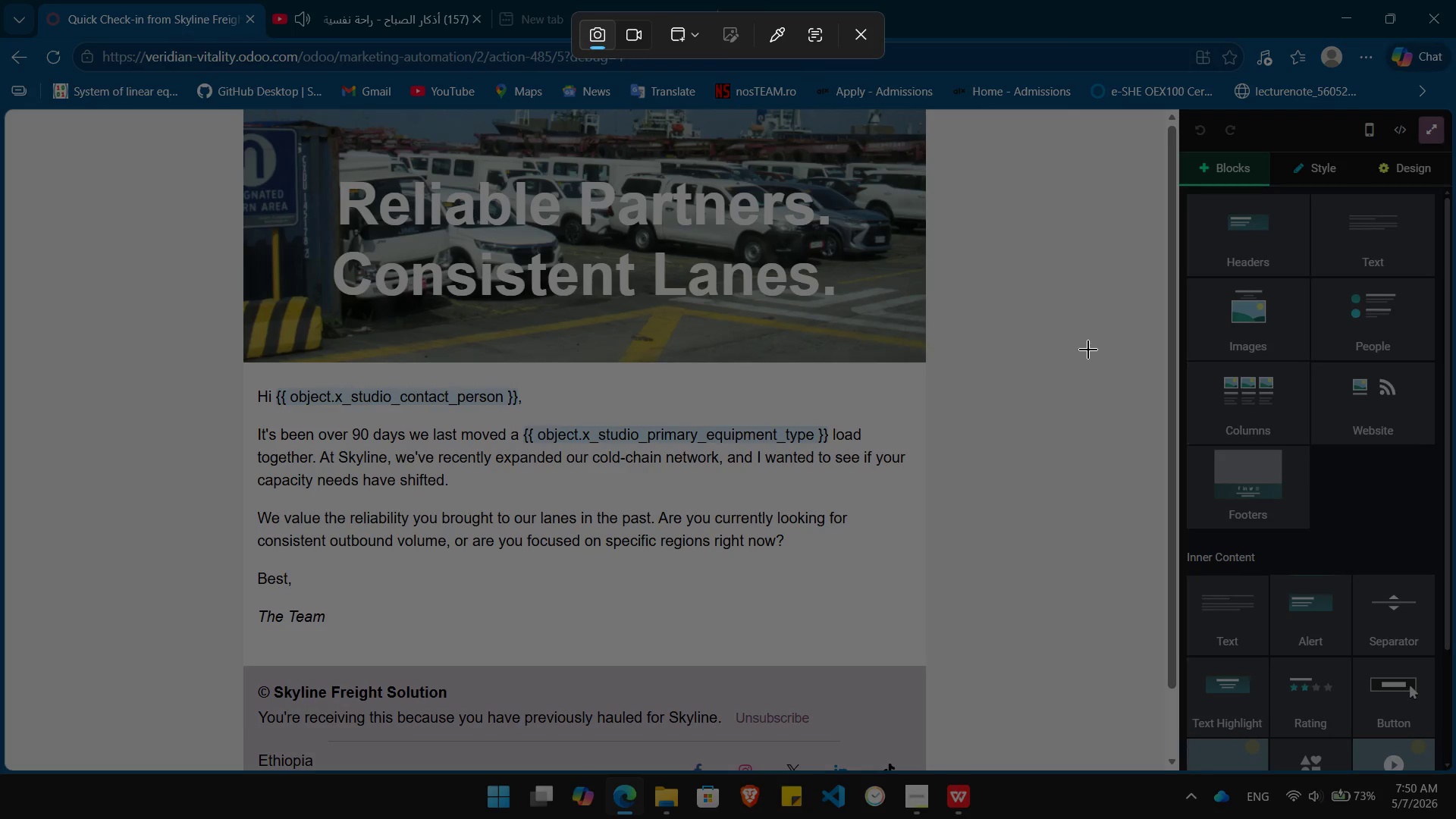 
left_click([1088, 350])
 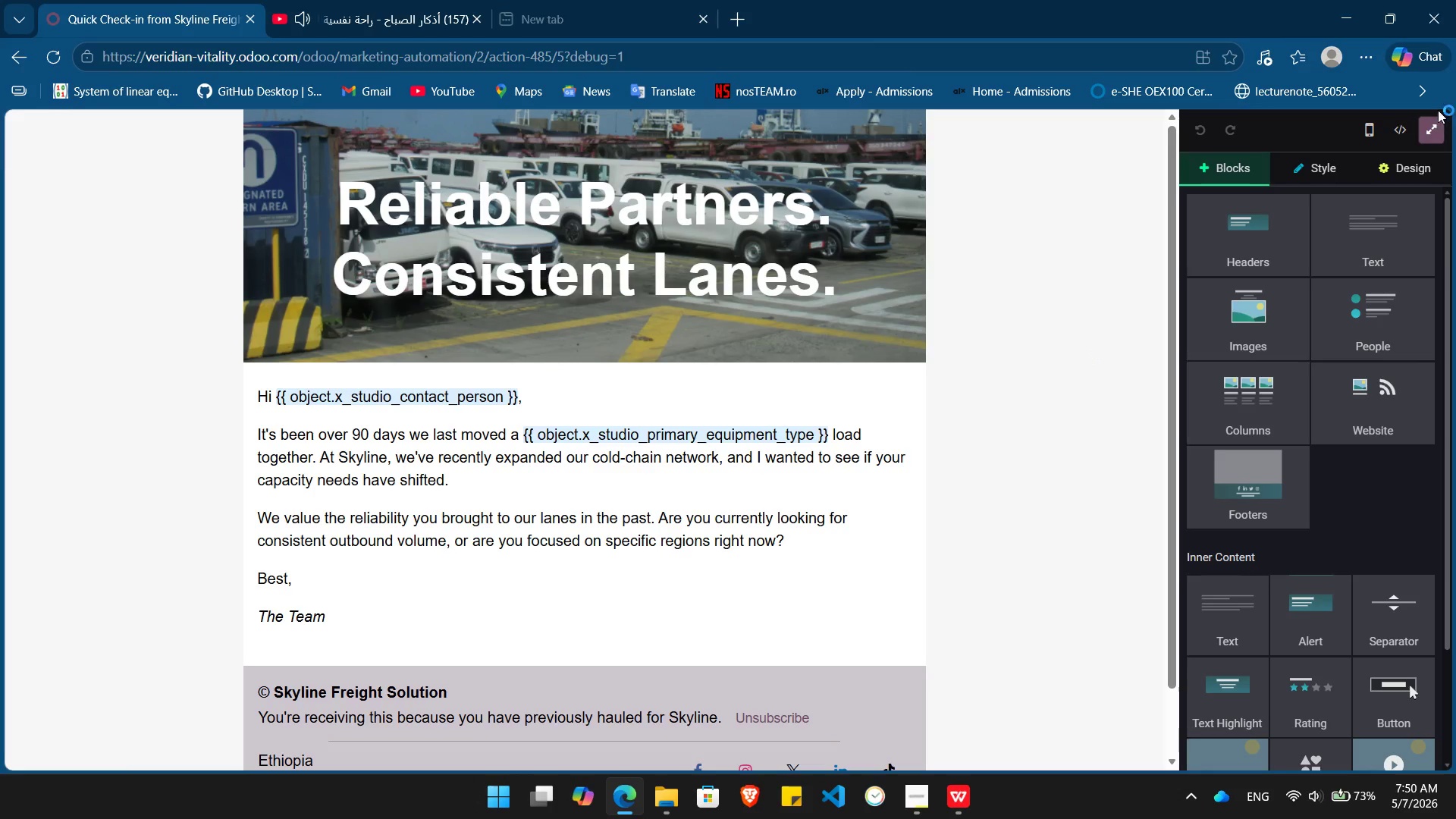 
left_click([1428, 128])
 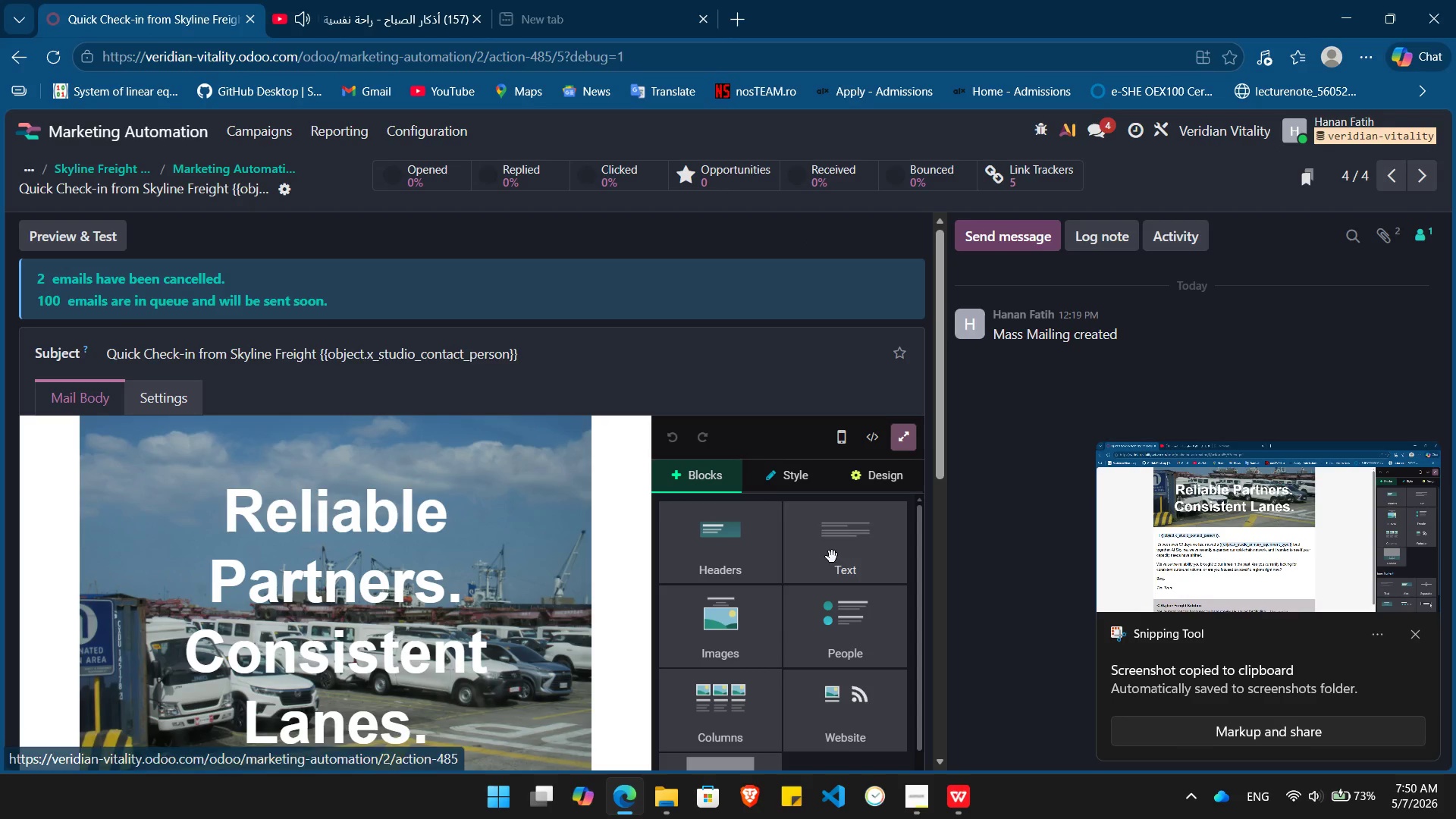 
left_click([914, 817])